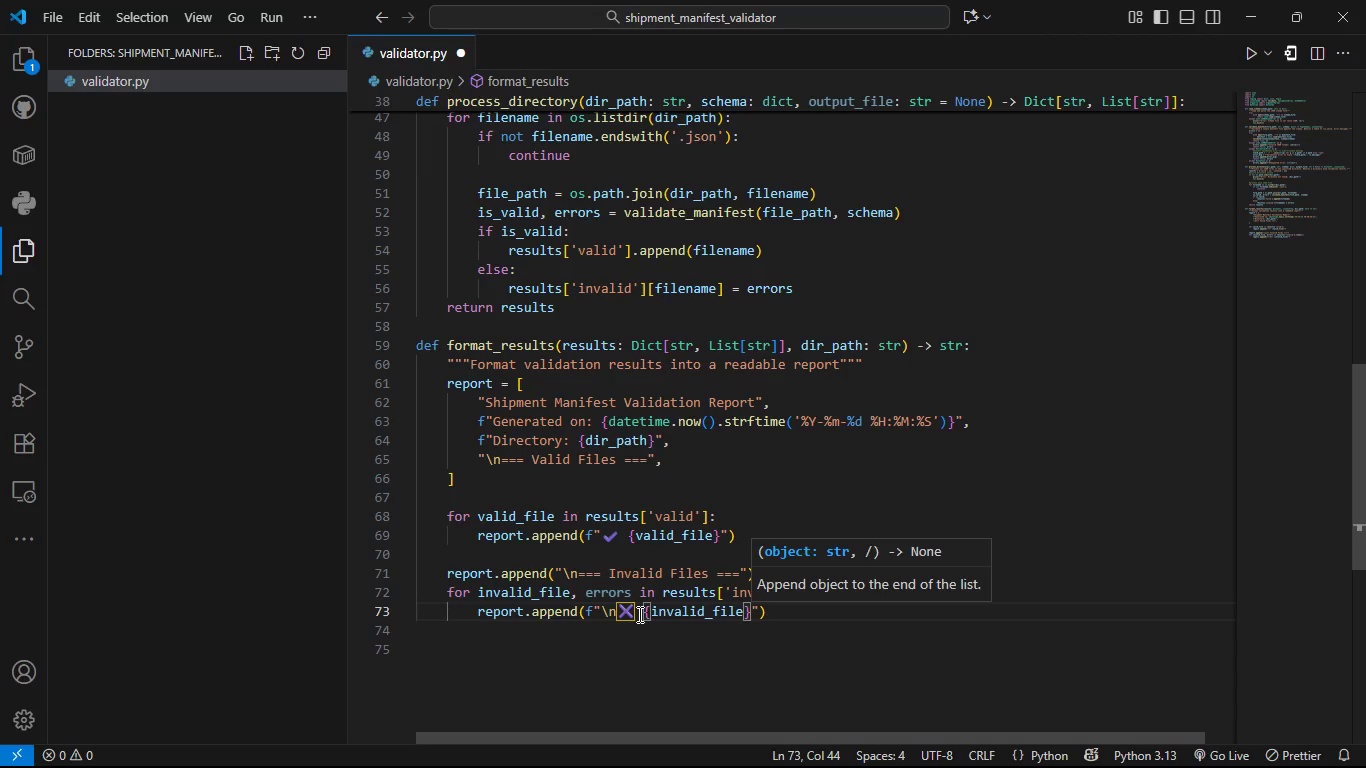 
key(Shift+Semicolon)
 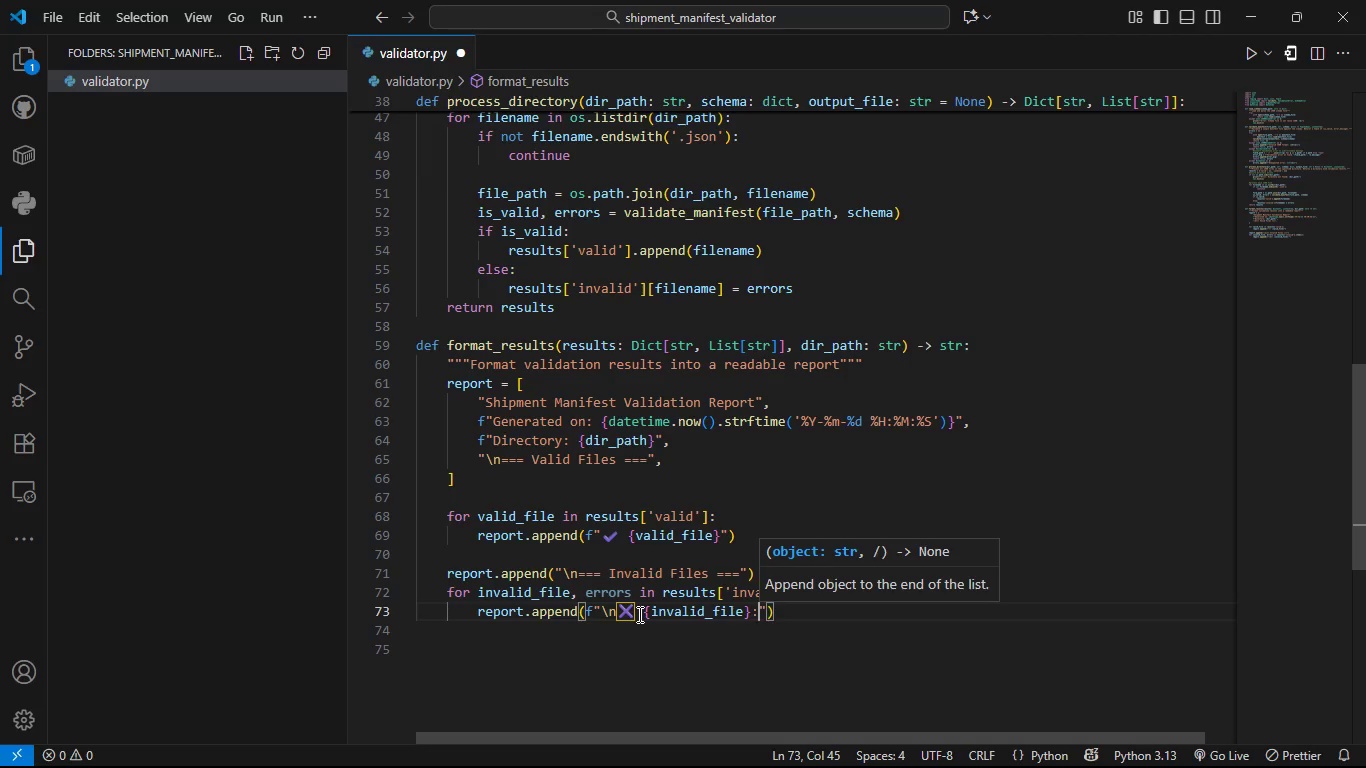 
key(ArrowRight)
 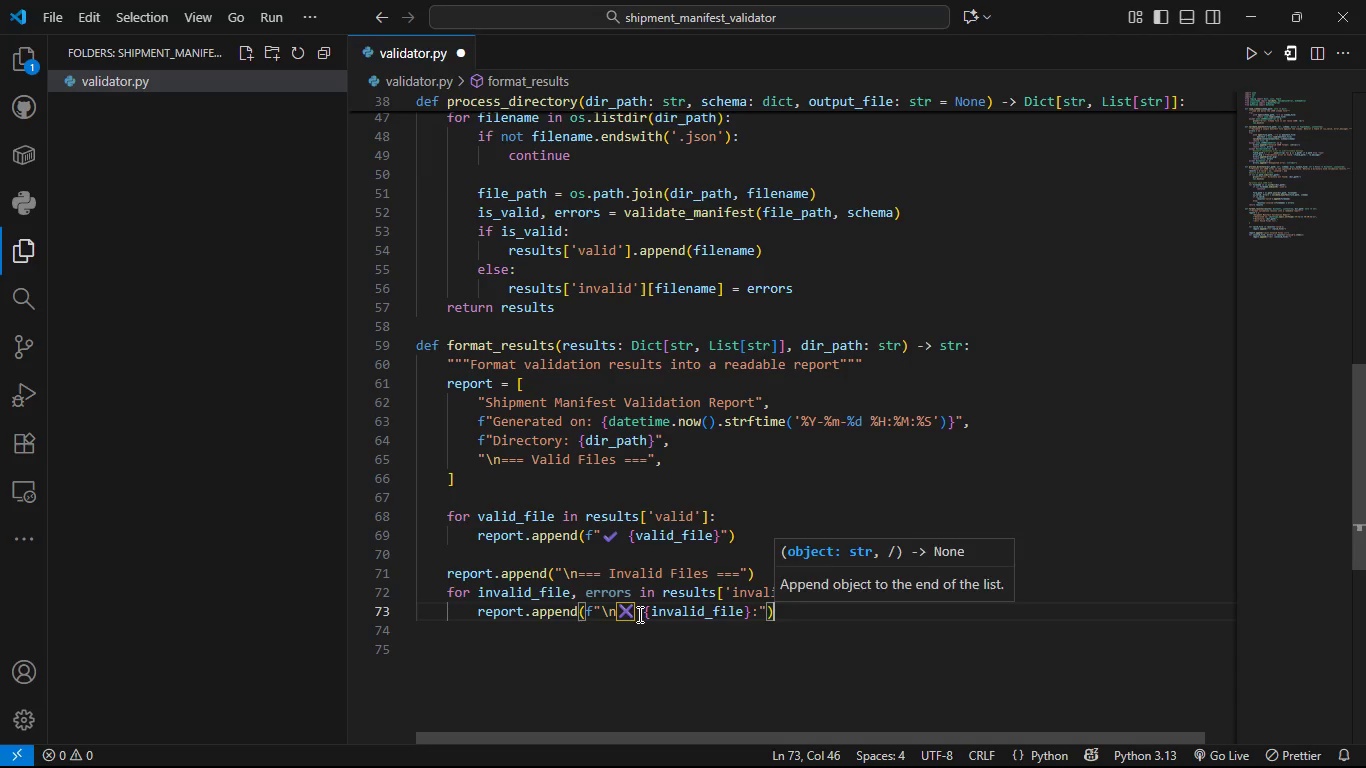 
key(ArrowRight)
 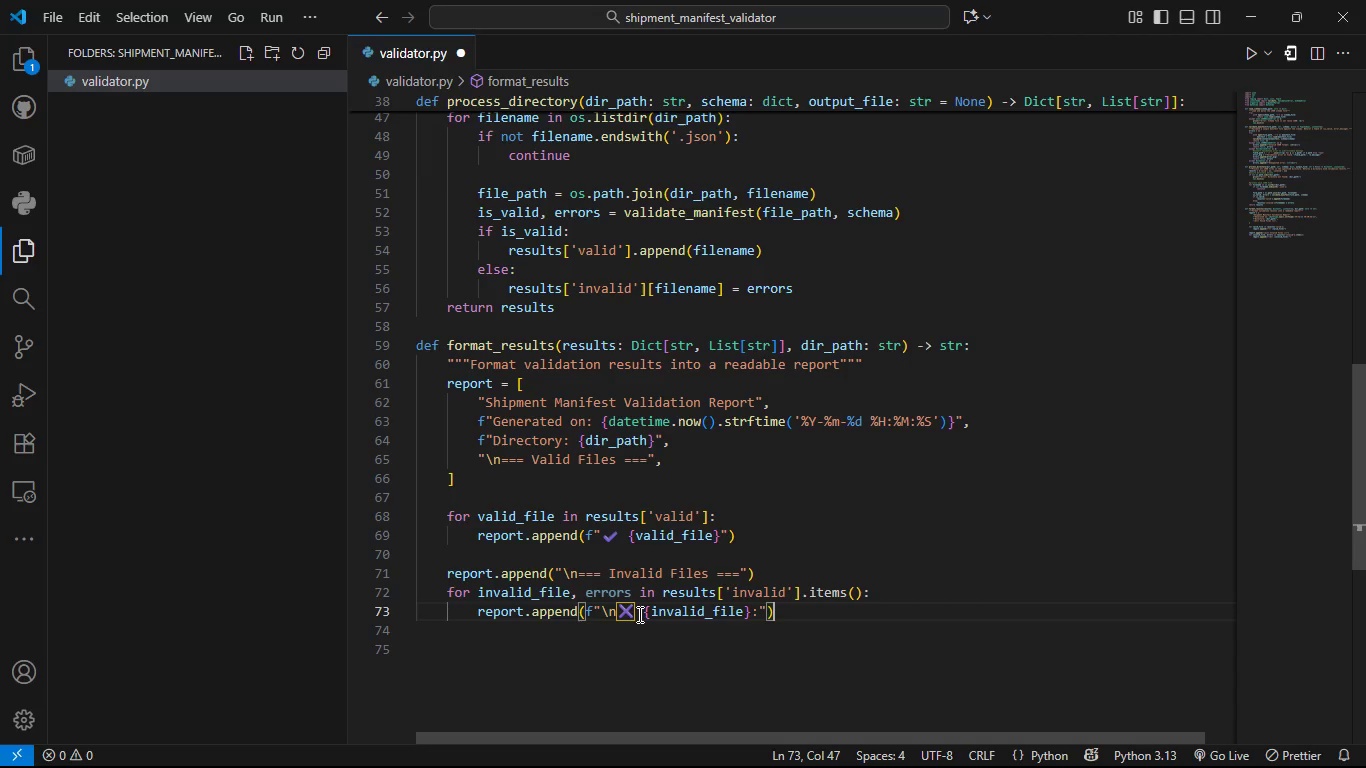 
key(Enter)
 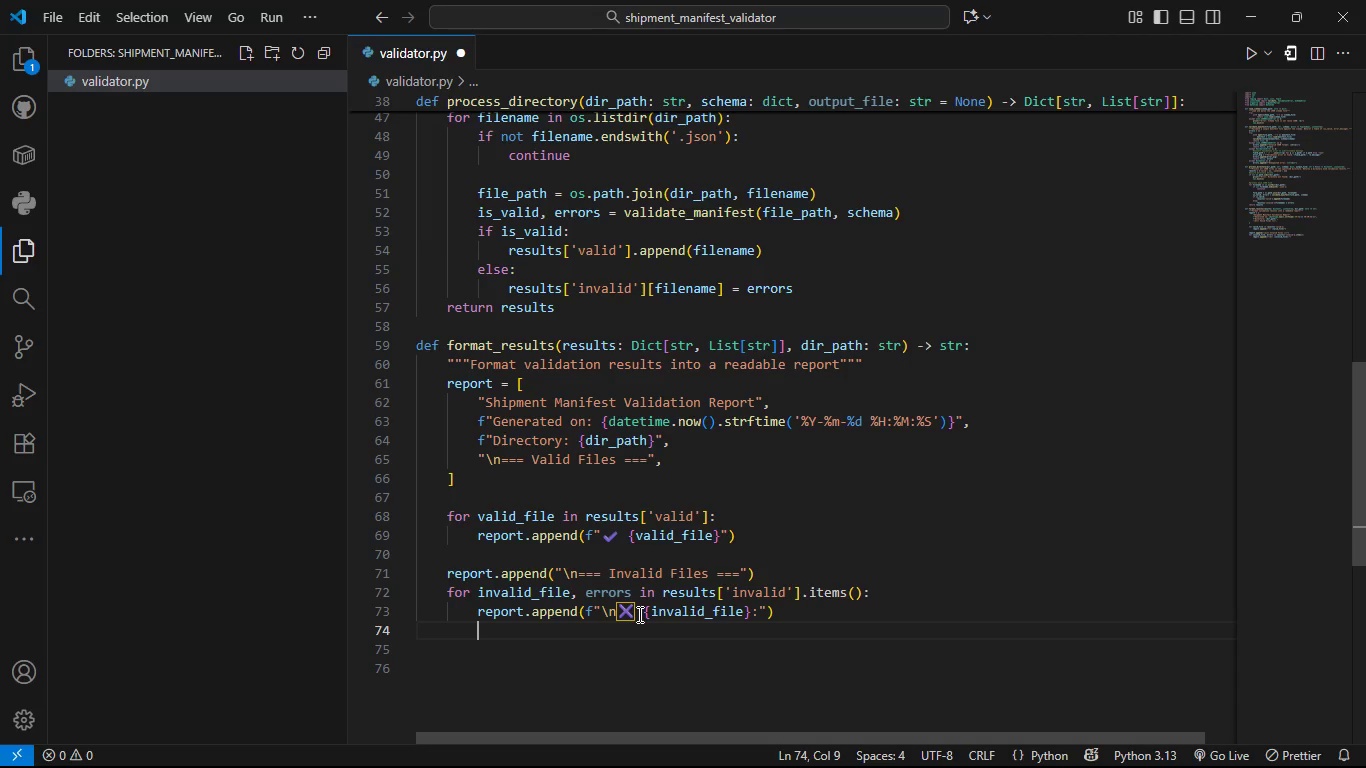 
wait(9.12)
 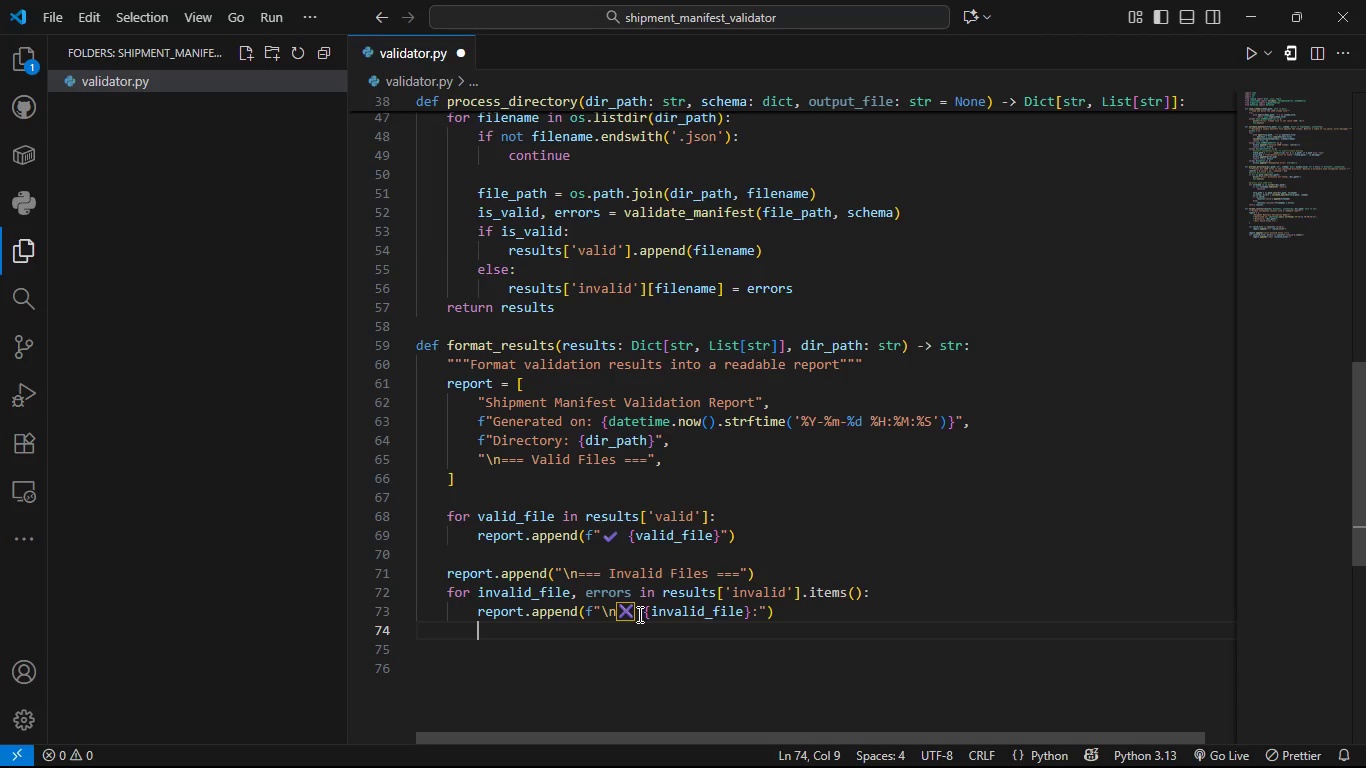 
type(for error in errors:)
 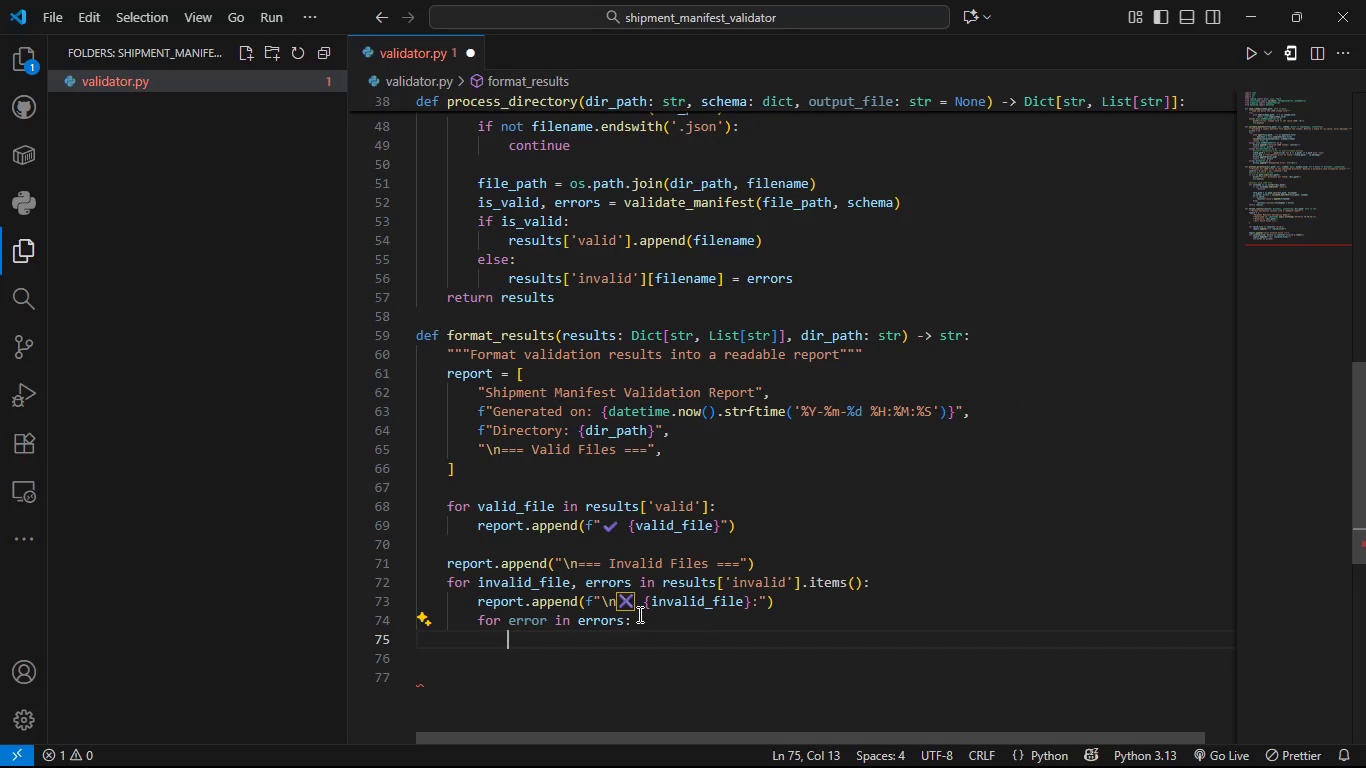 
 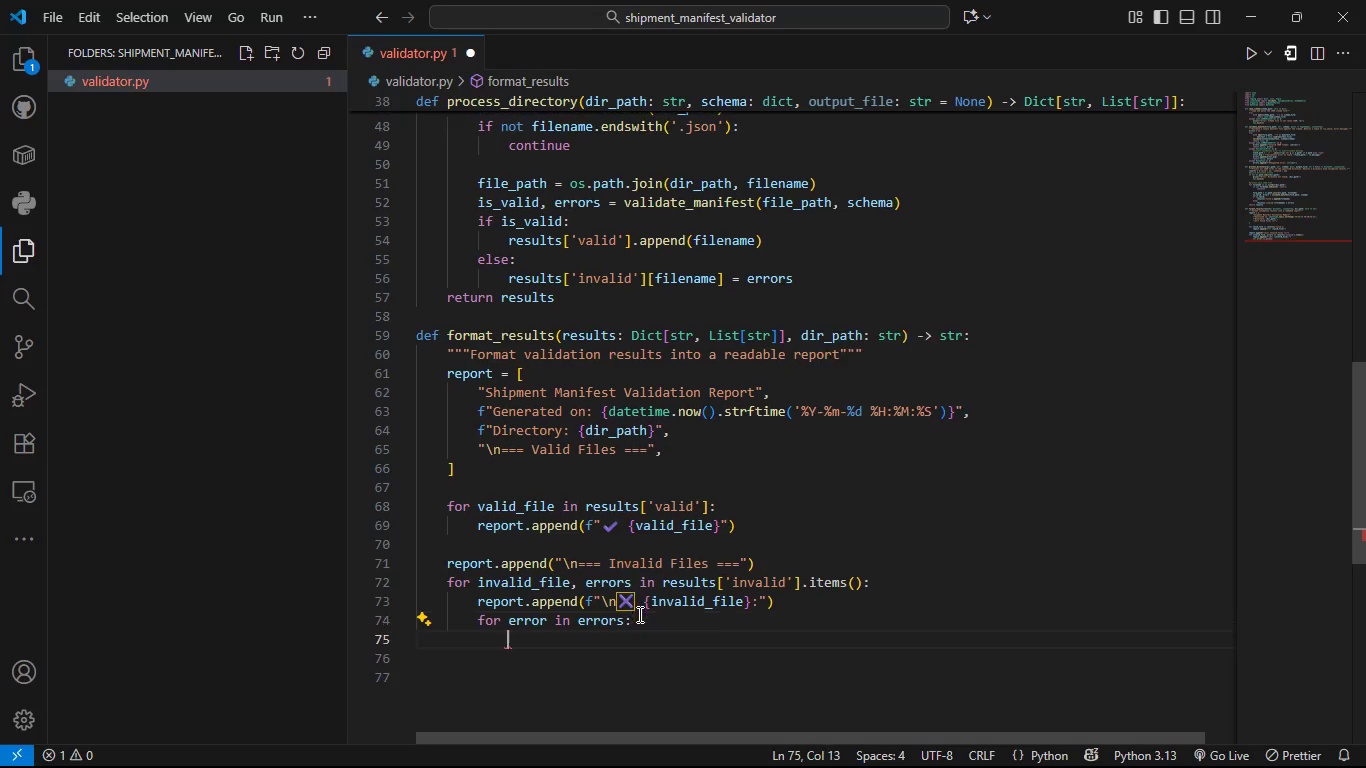 
key(Enter)
 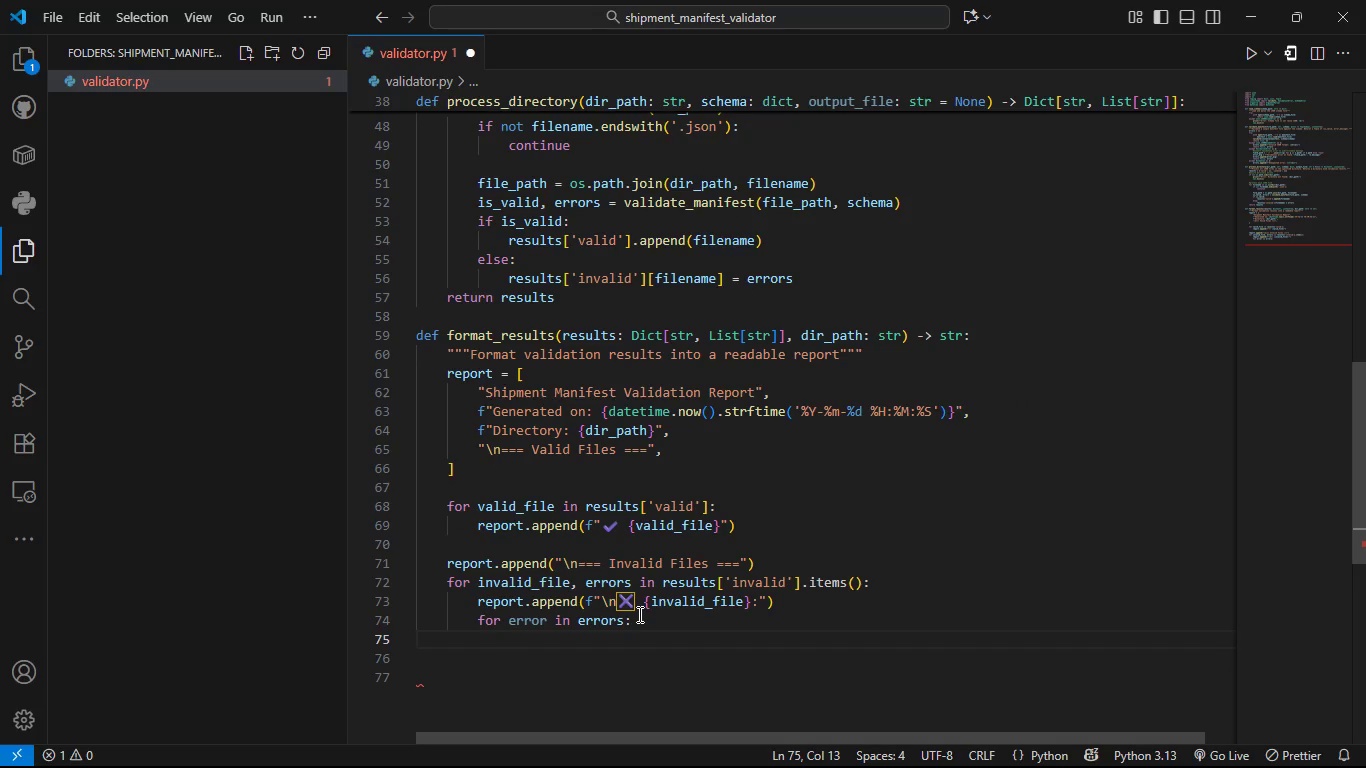 
type(report.append(f")
 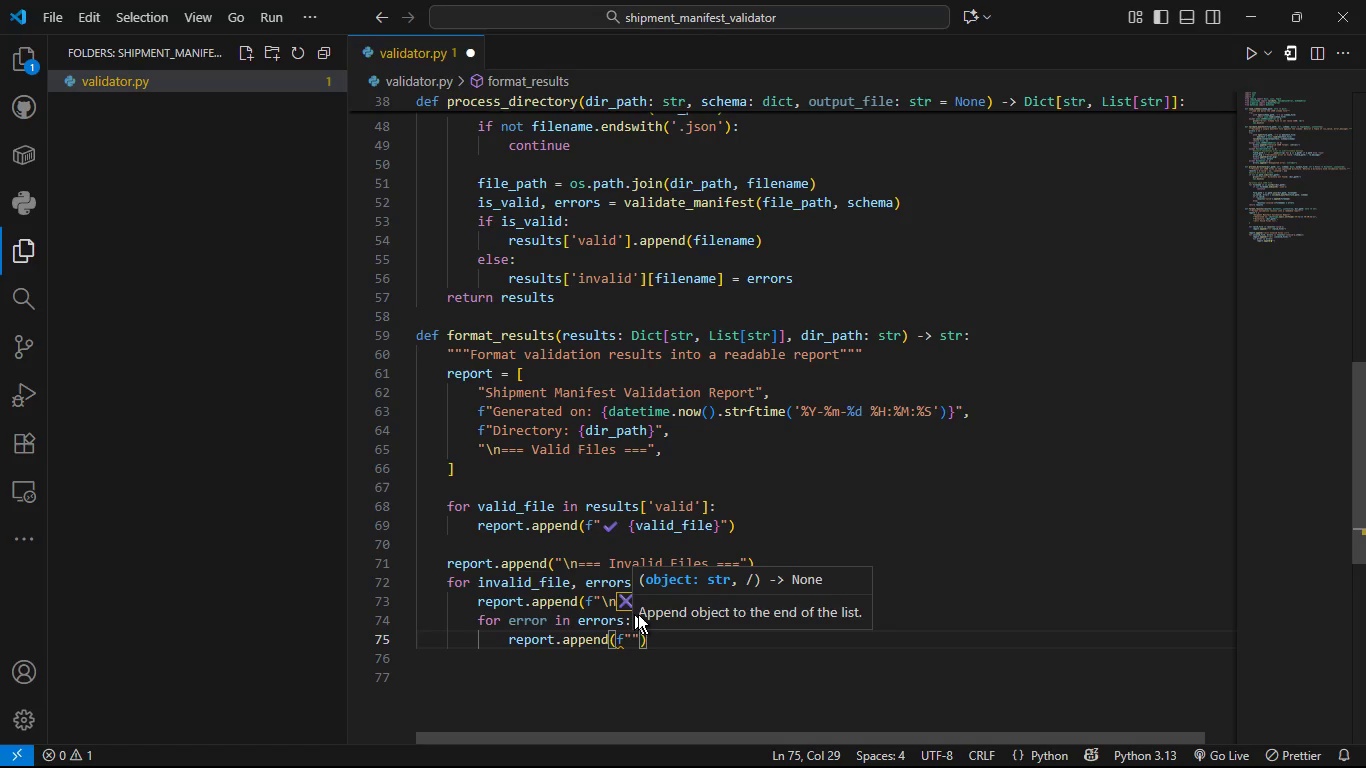 
type( - {error)
 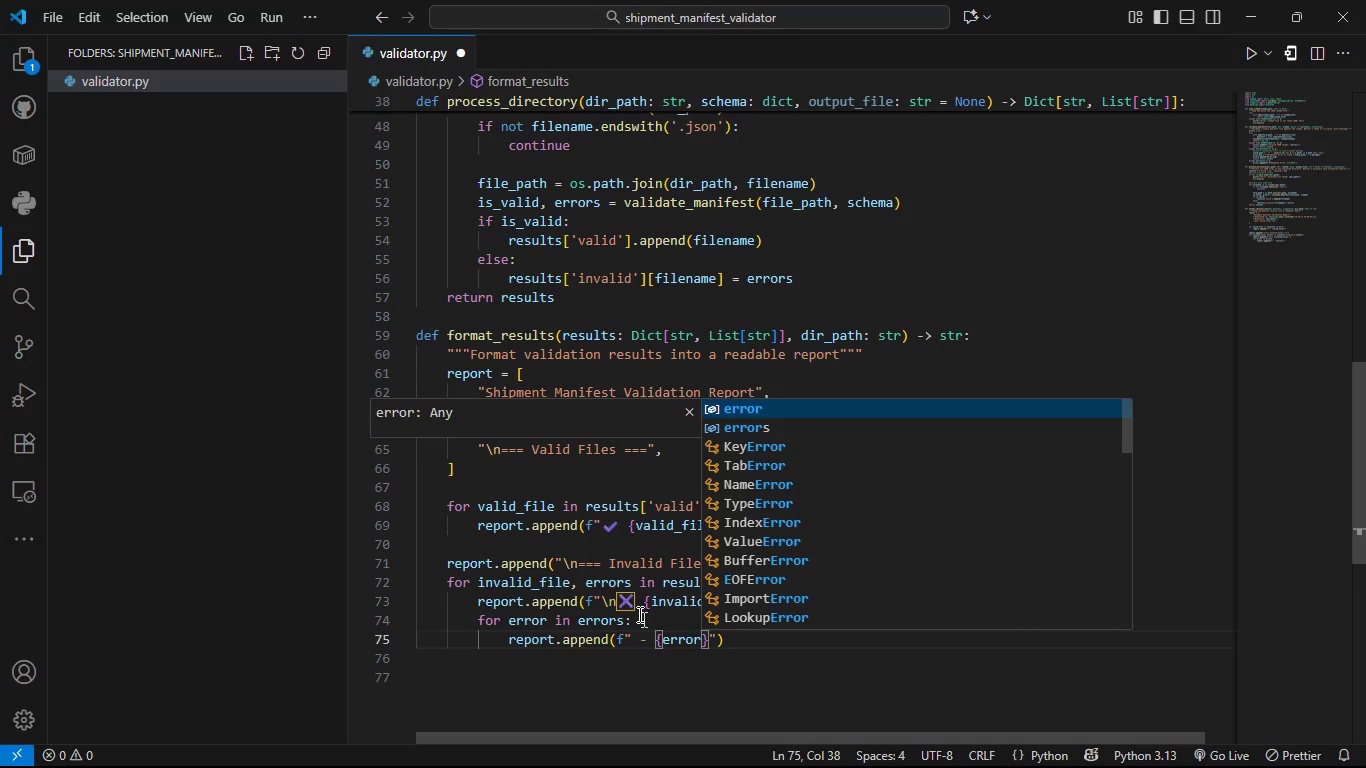 
key(ArrowRight)
 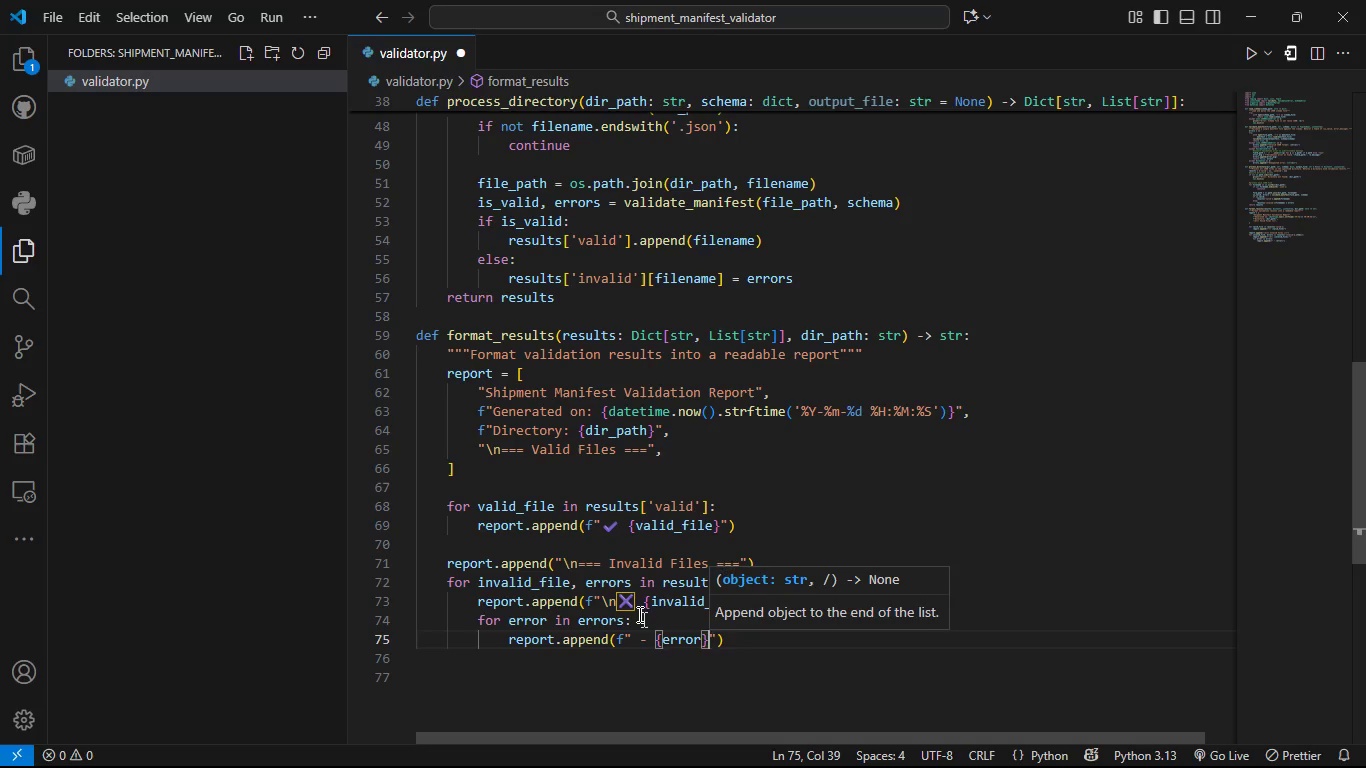 
key(ArrowRight)
 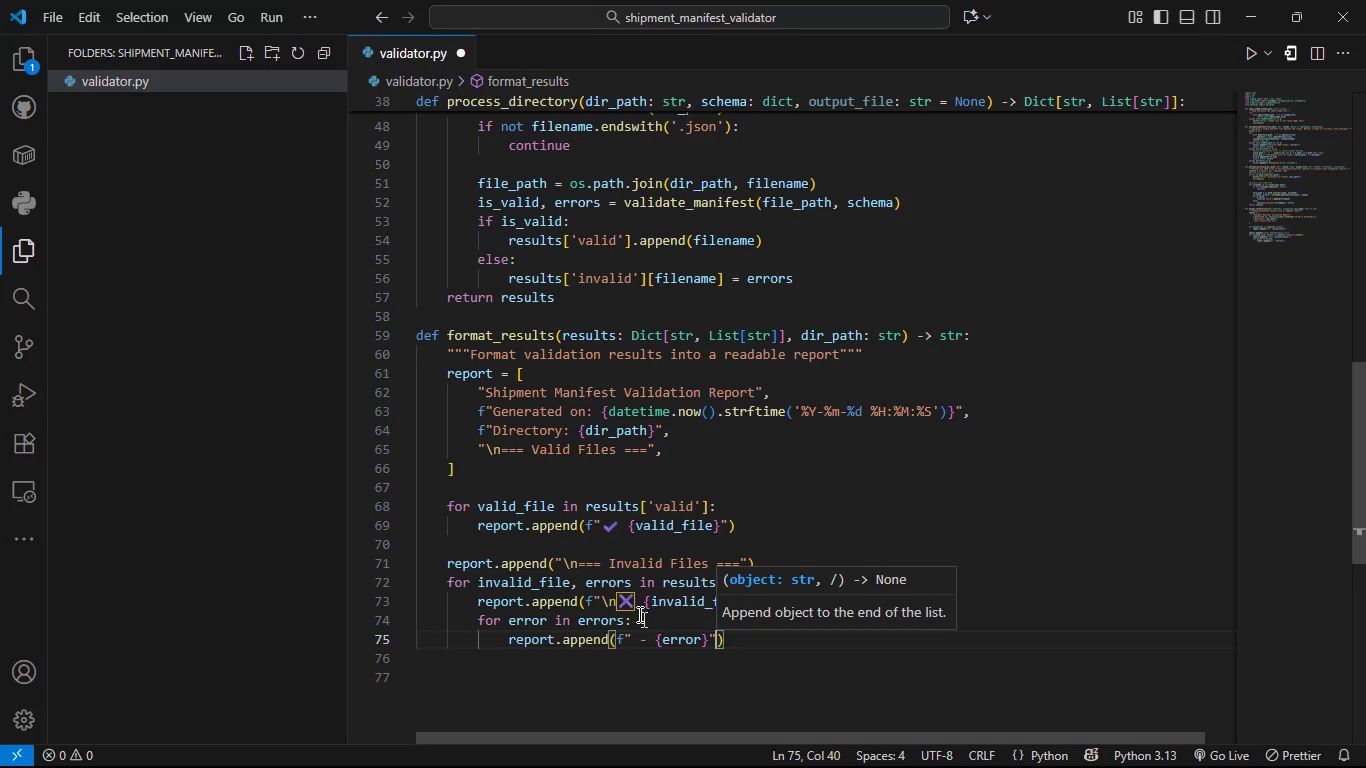 
key(ArrowRight)
 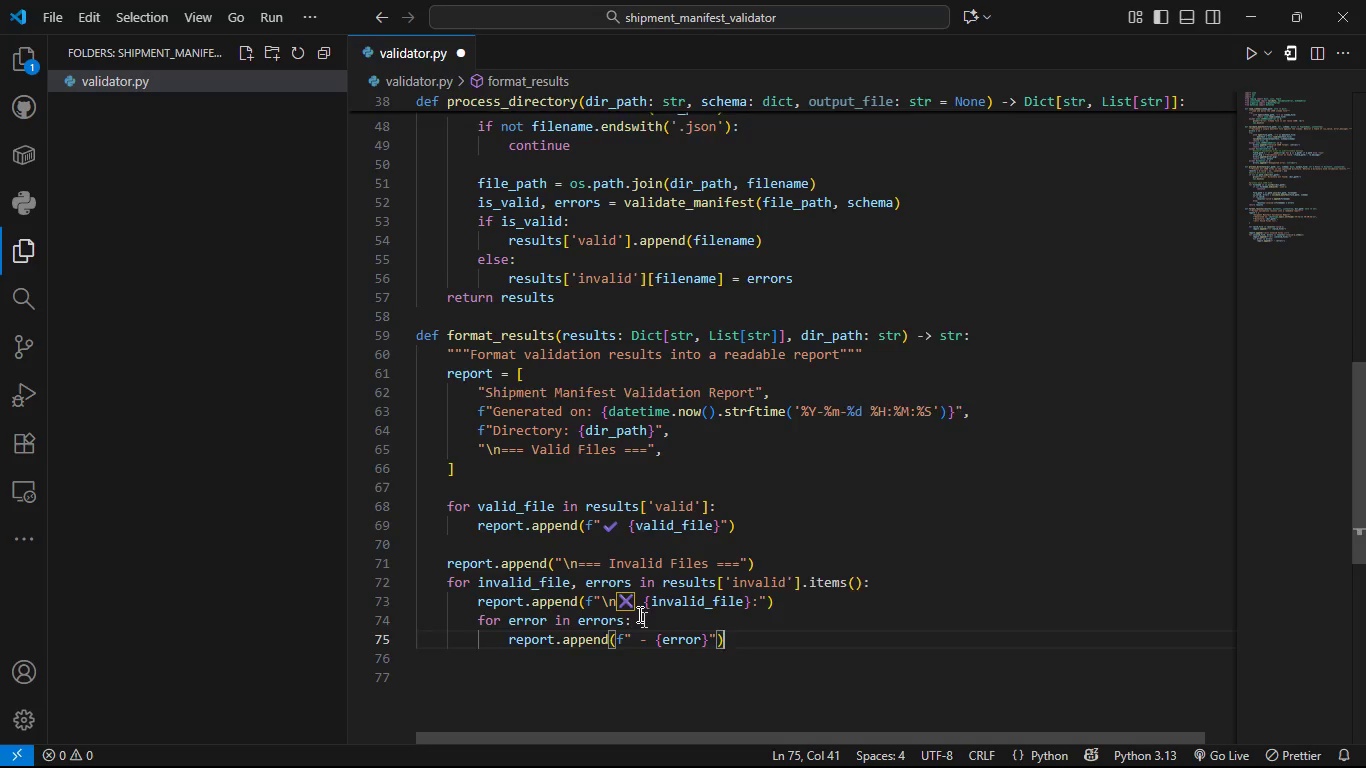 
key(Enter)
 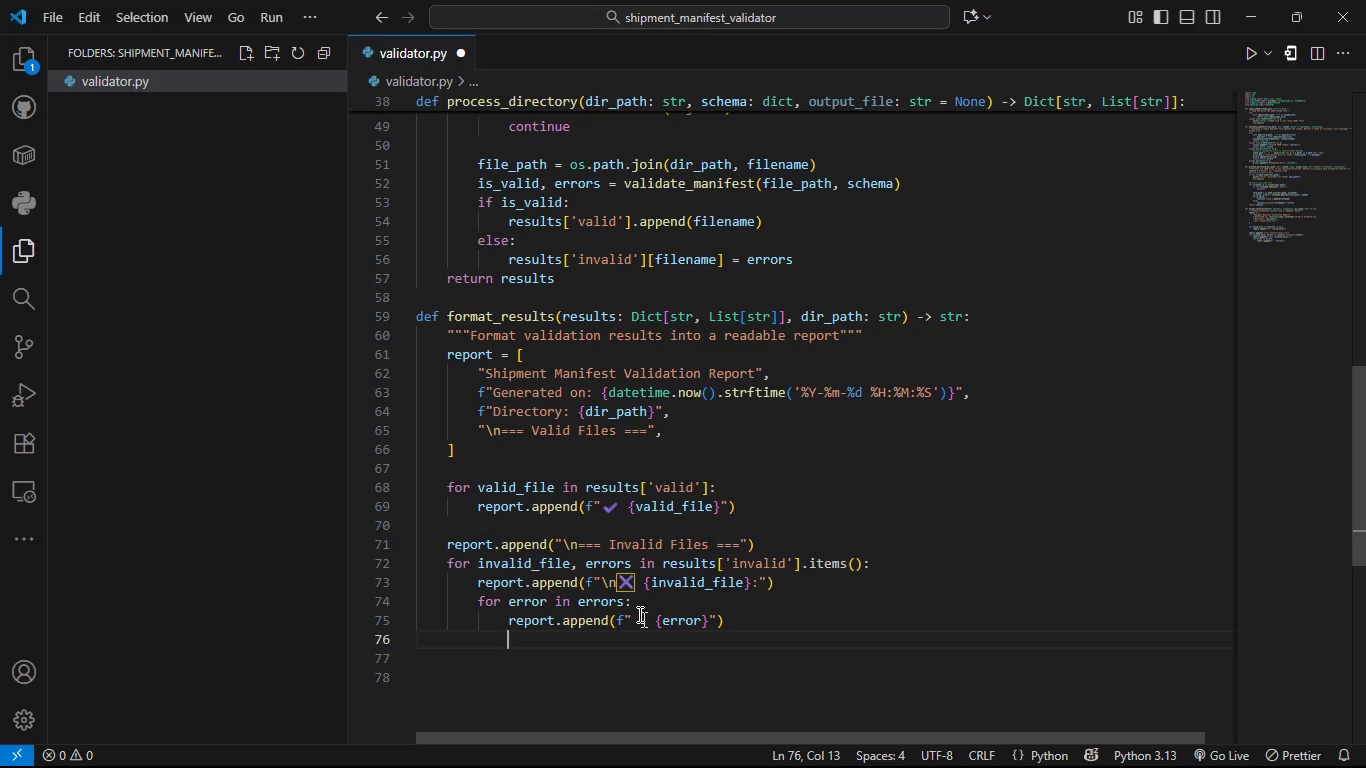 
key(Backspace)
 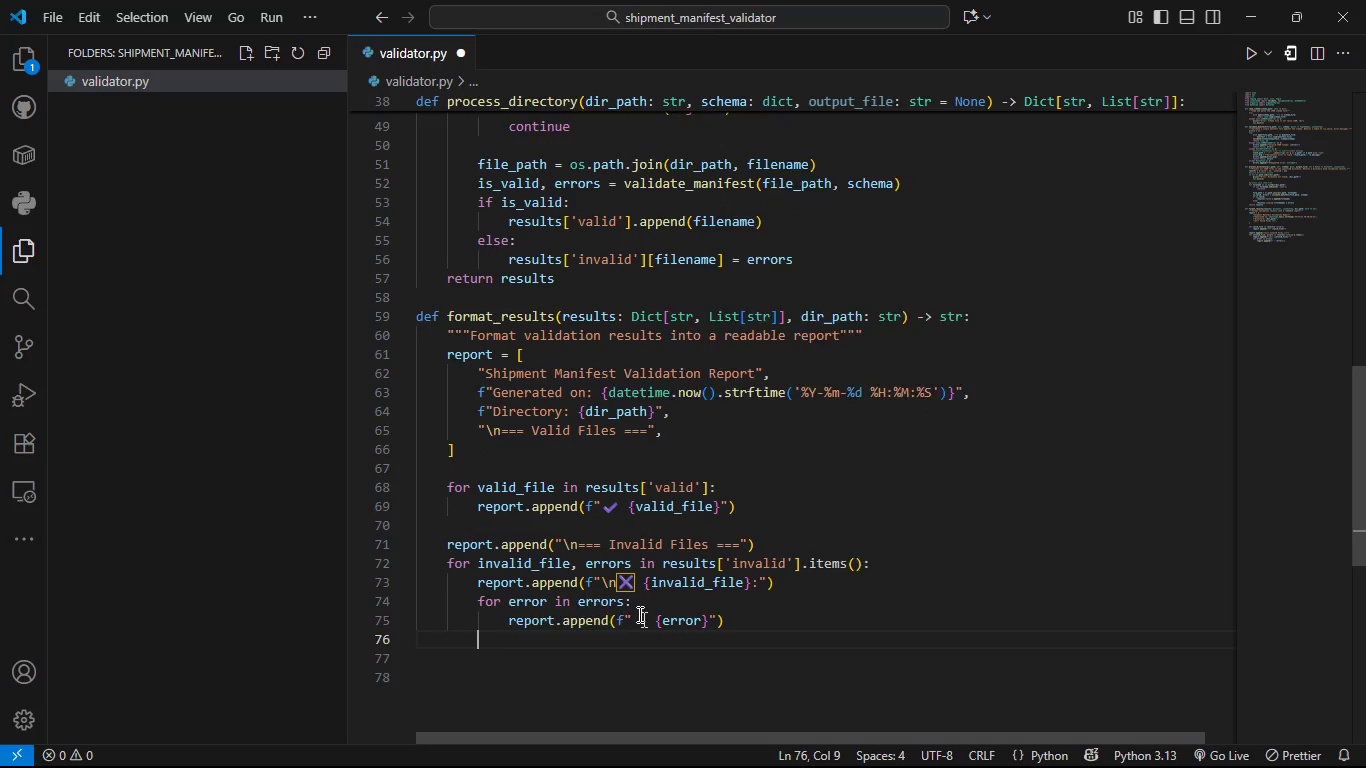 
key(Enter)
 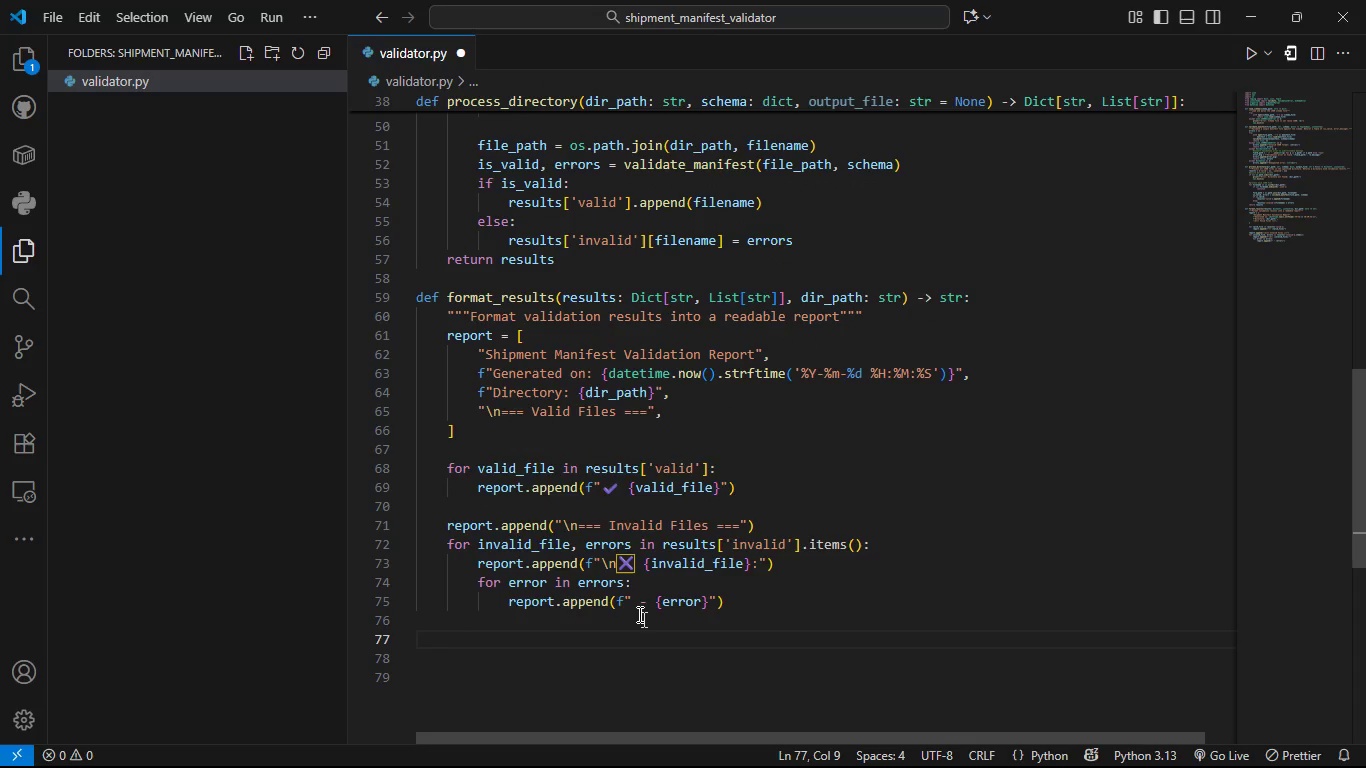 
type(report.append(f')
key(Backspace)
type("\nSuma)
key(Backspace)
type(mary:)
 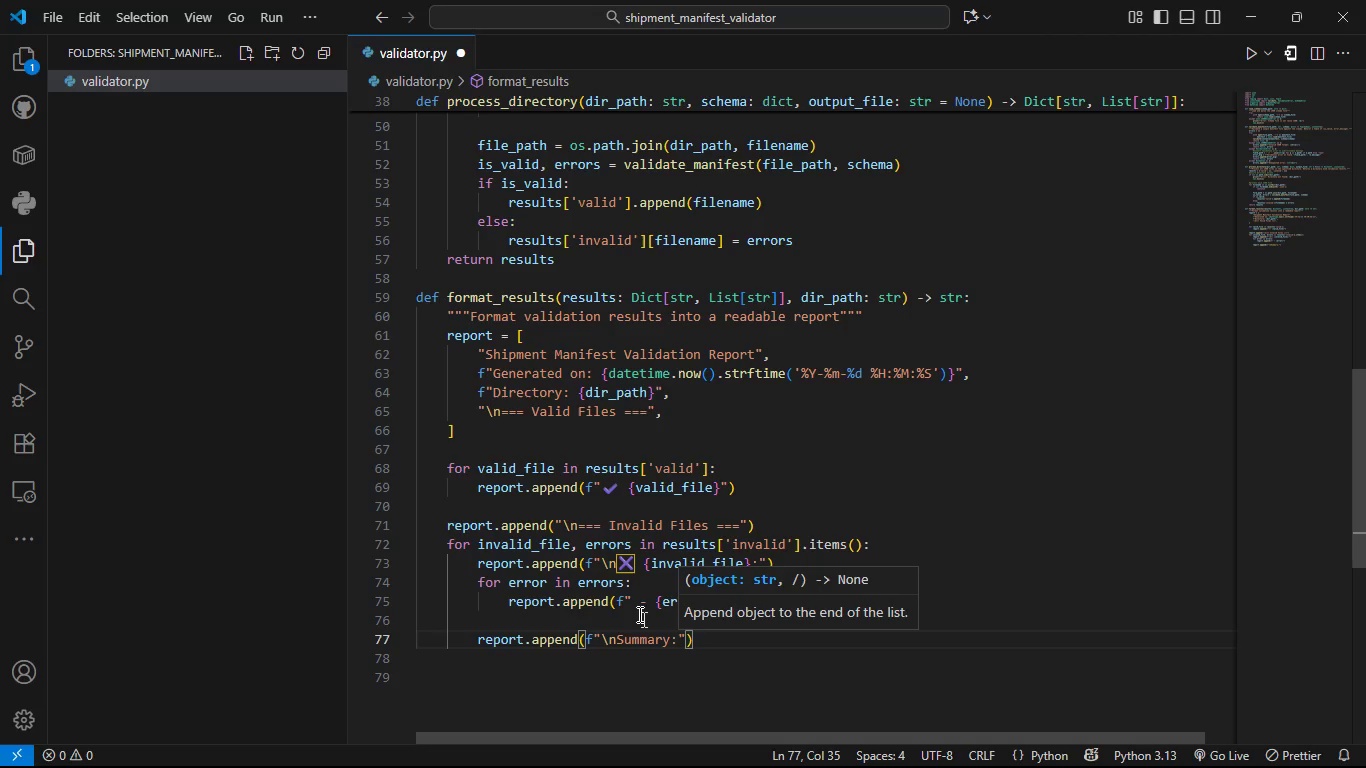 
key(ArrowRight)
 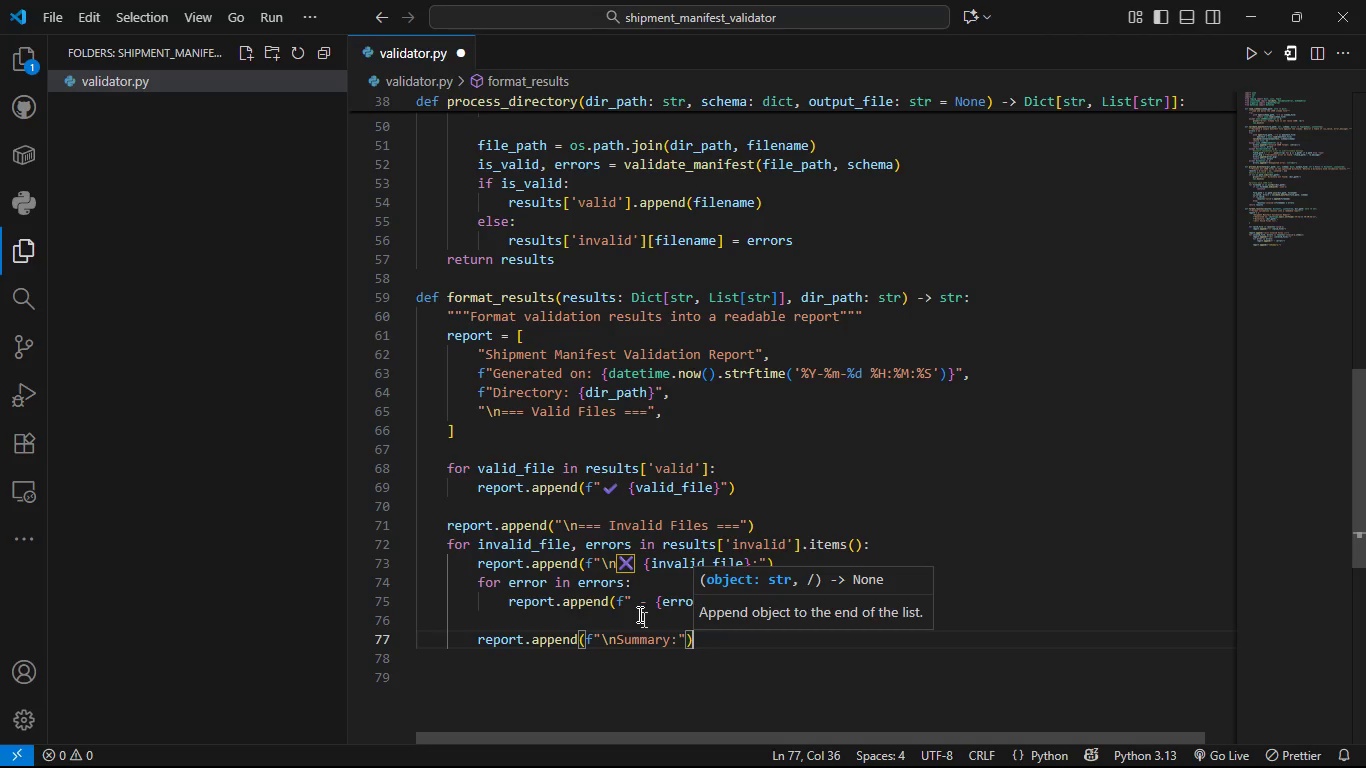 
key(ArrowRight)
 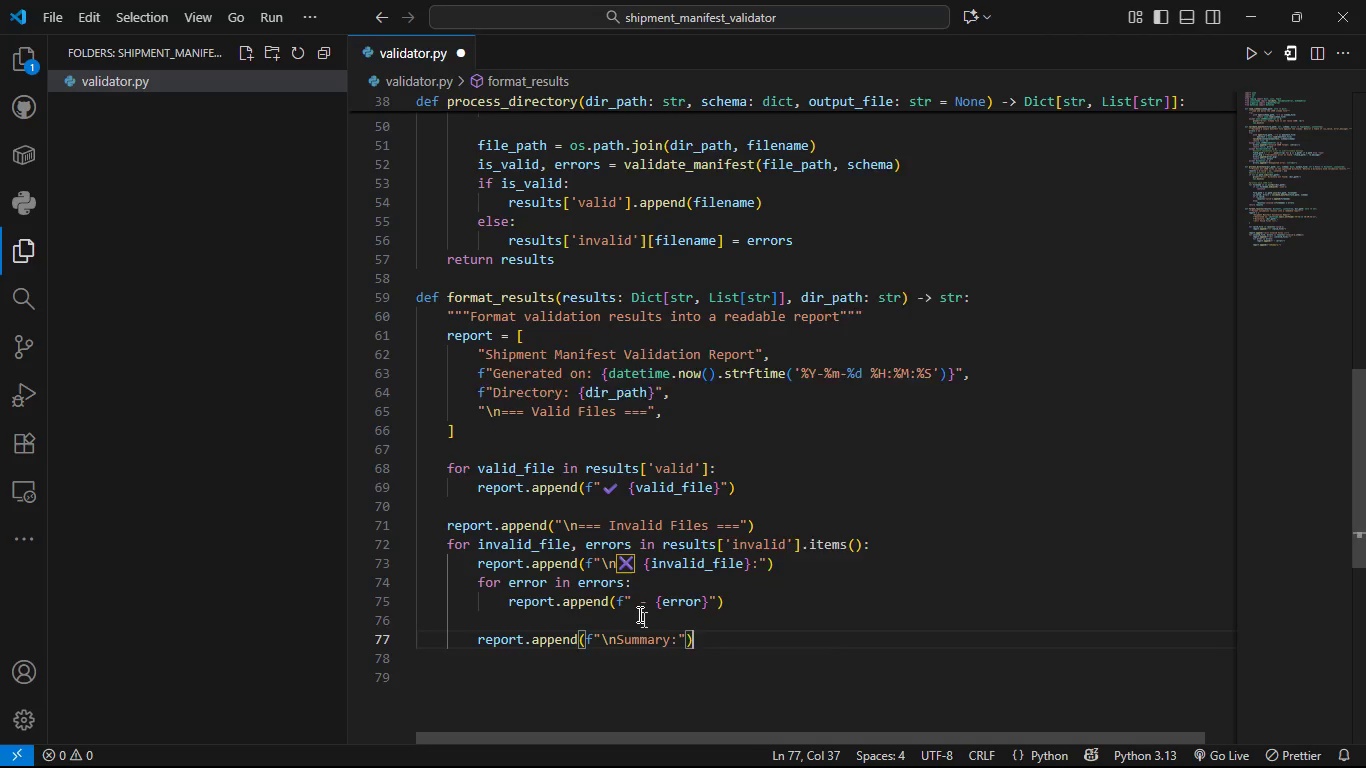 
key(Enter)
 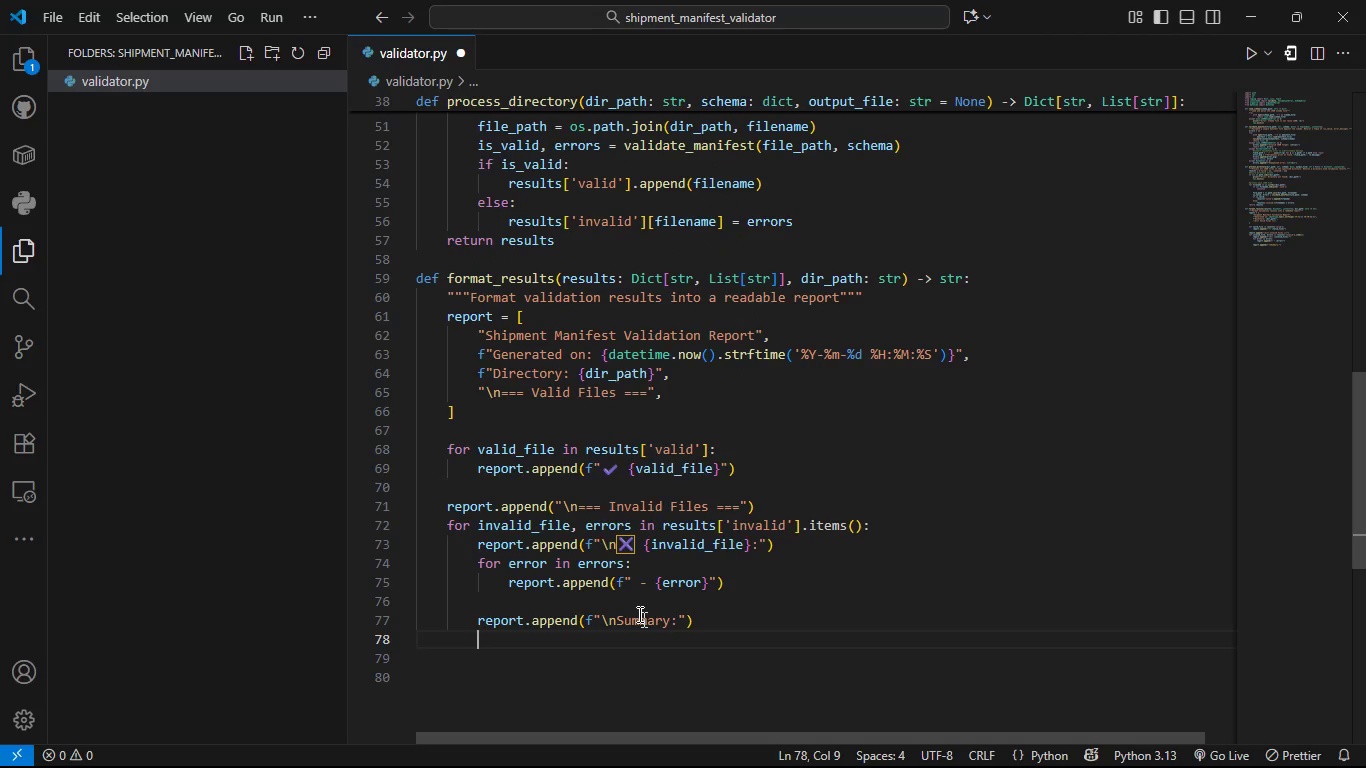 
type(report.append(f")
 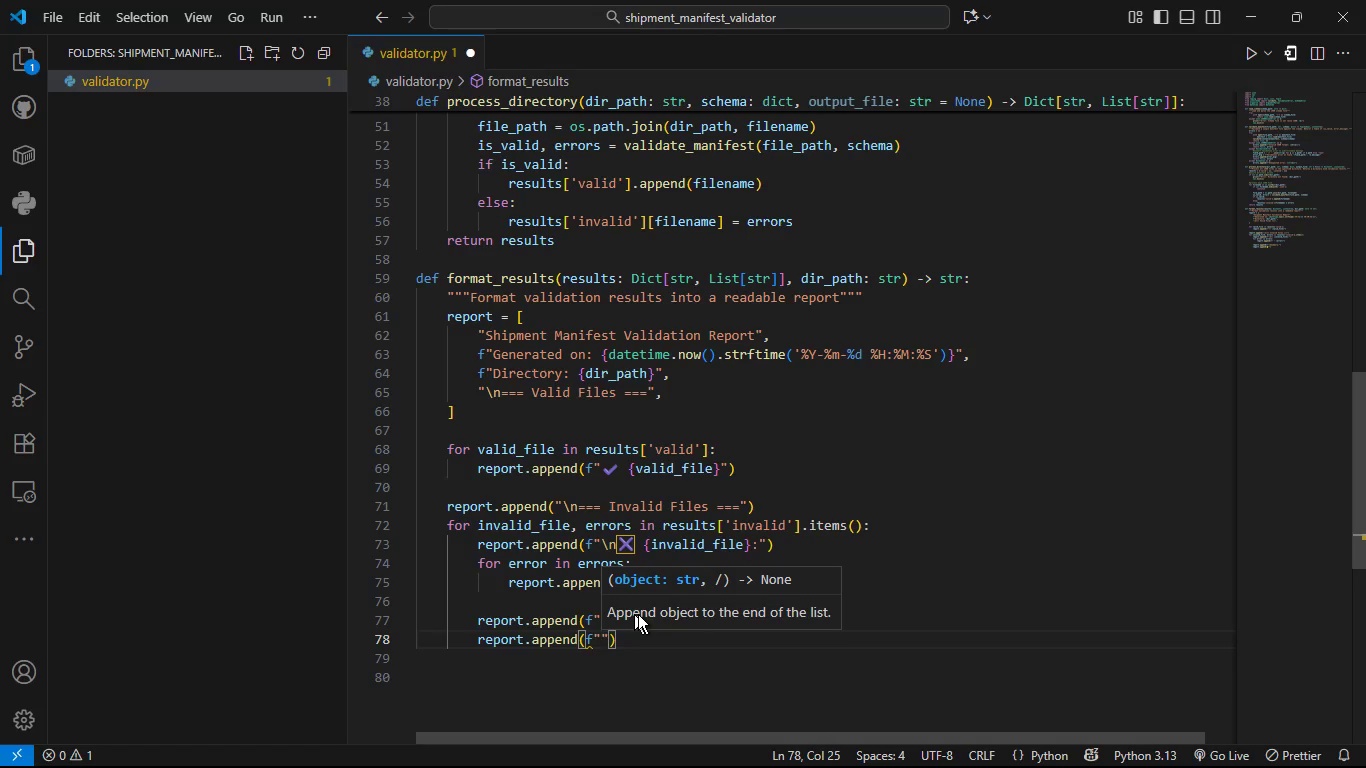 
type(Total files proce)
key(Backspace)
type(s)
key(Backspace)
type(c)
key(Backspace)
type(essed: {len)
 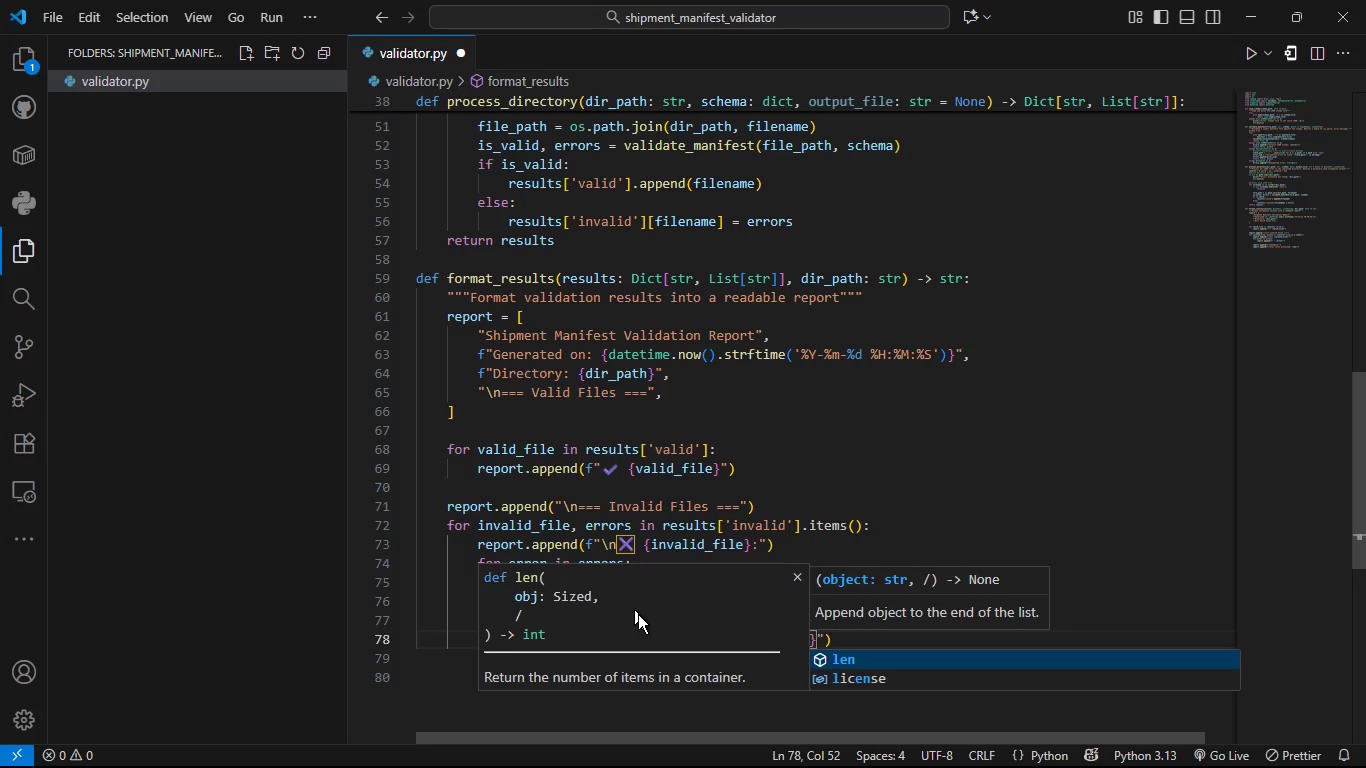 
type( (results['valid)
 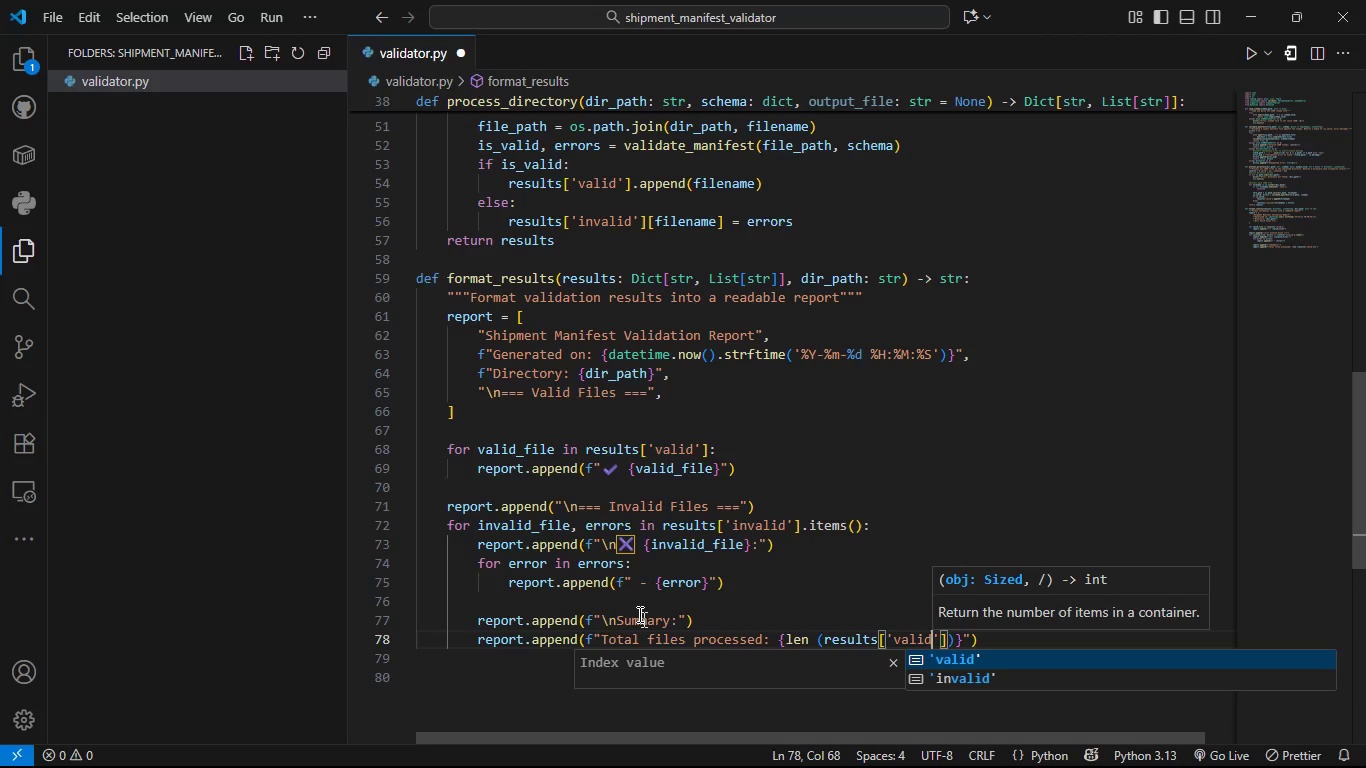 
key(ArrowRight)
 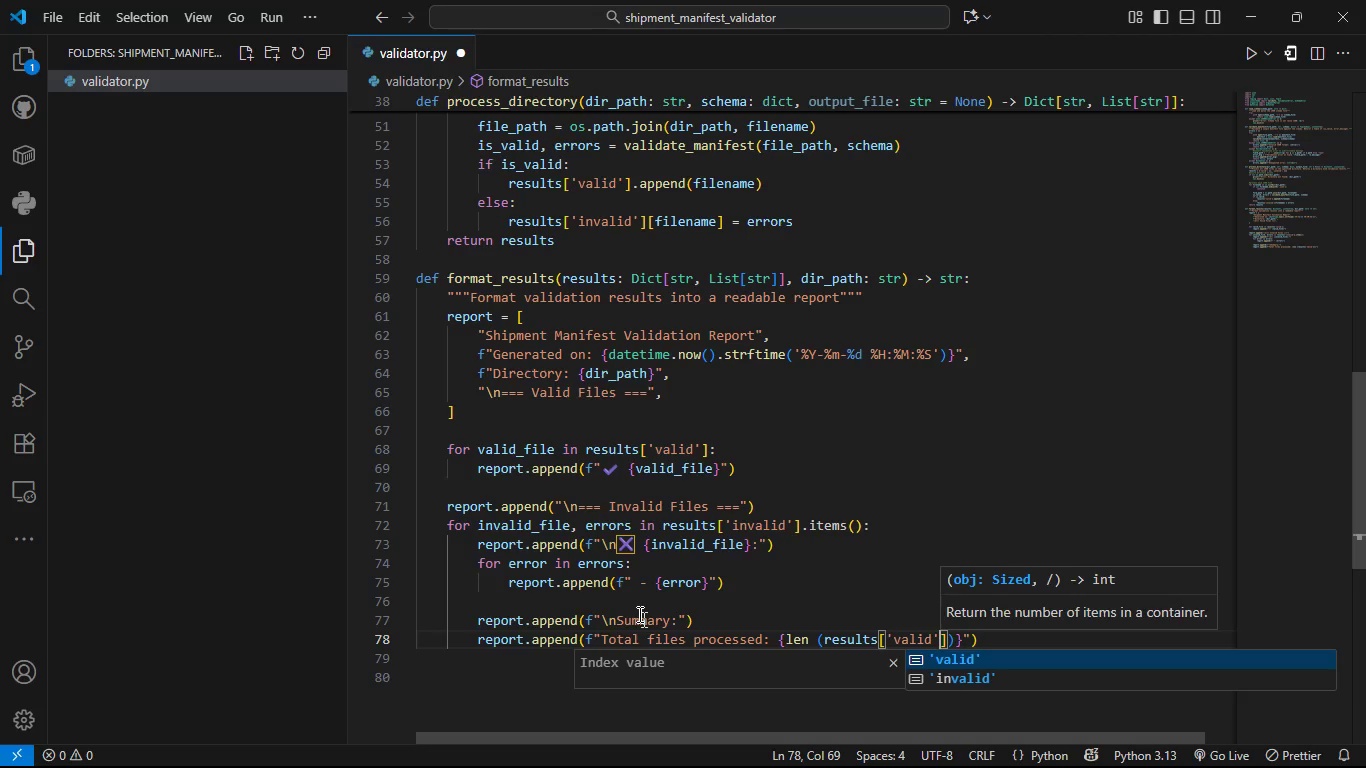 
key(ArrowRight)
 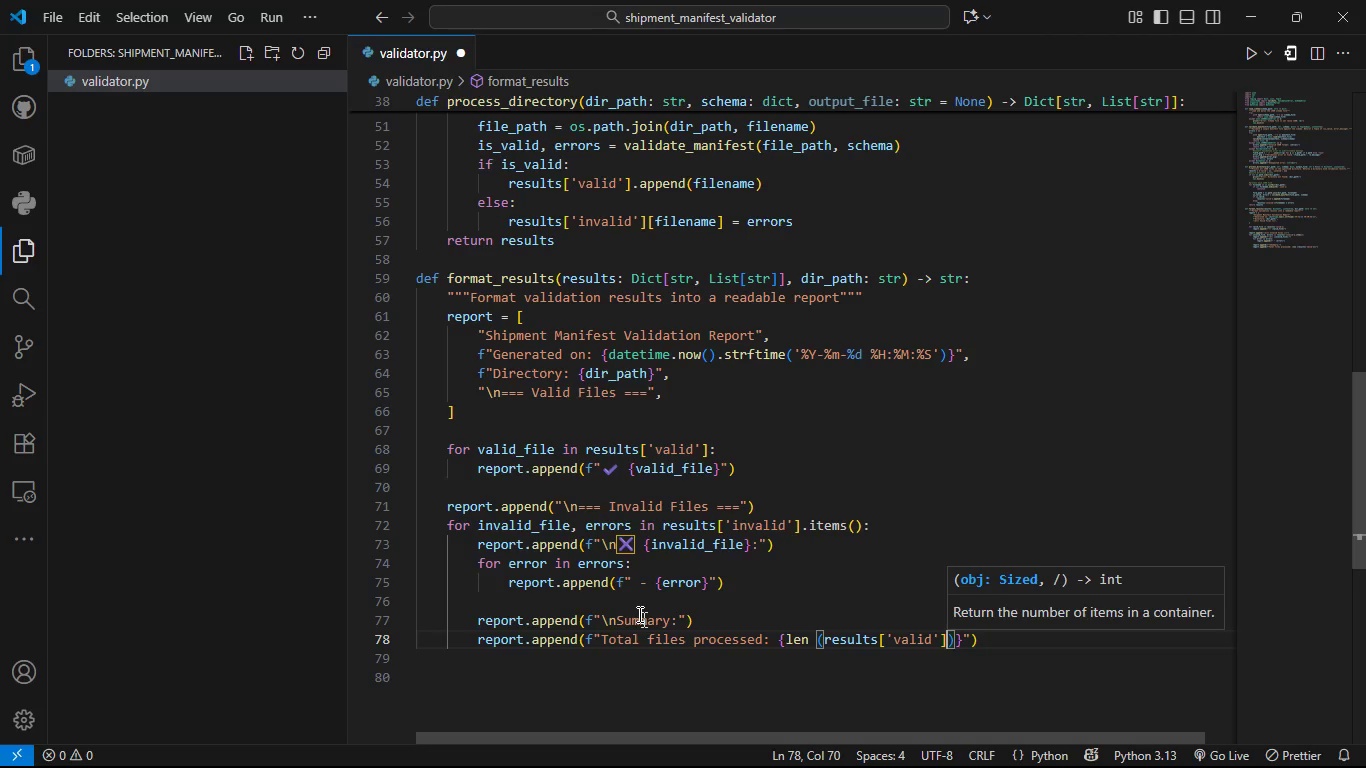 
key(ArrowRight)
 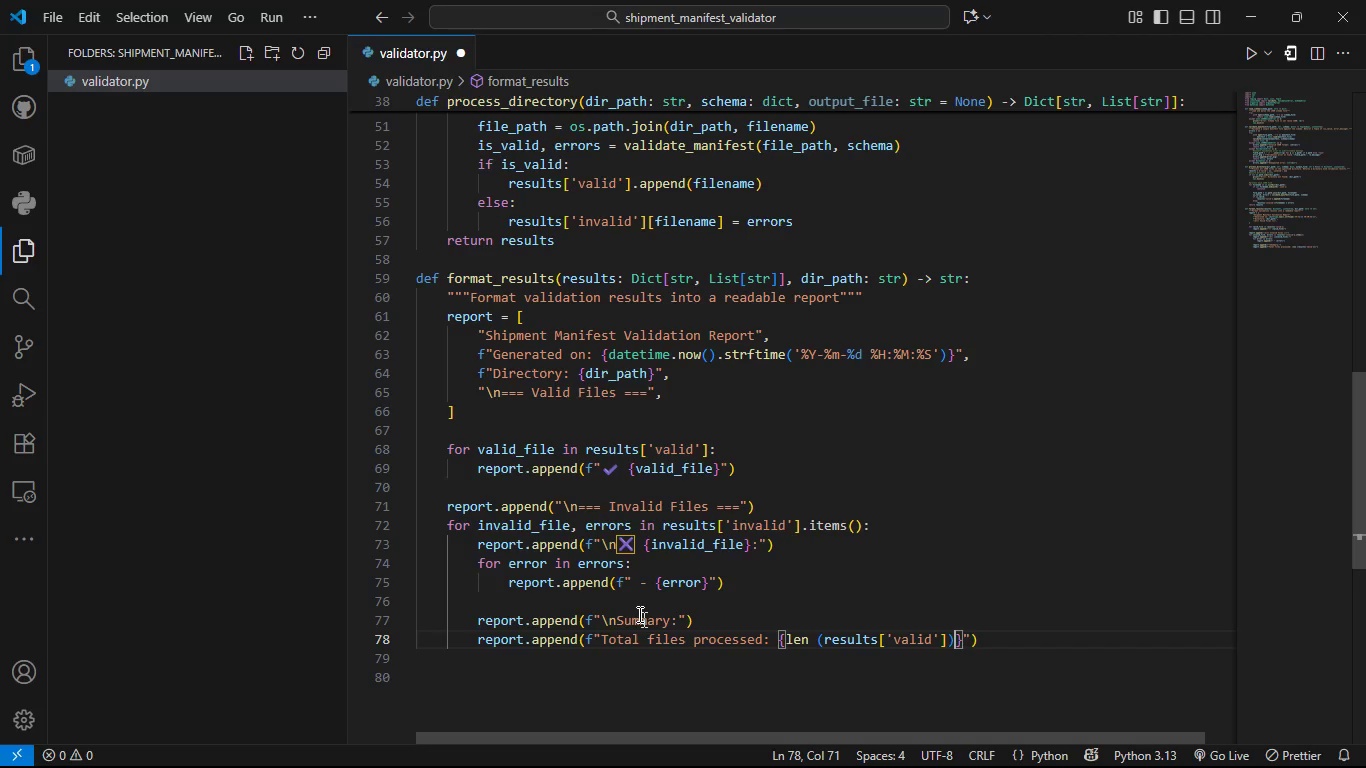 
key(Space)
 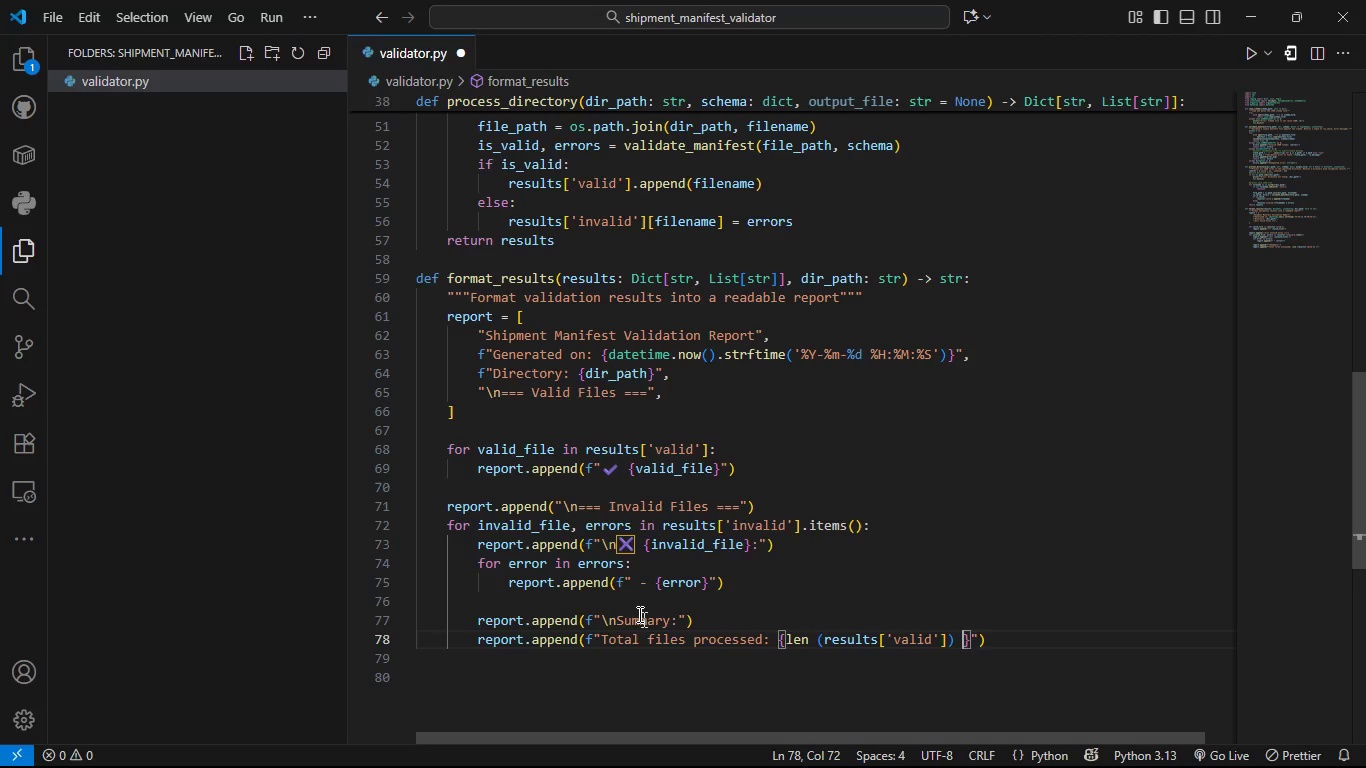 
key(Shift+ShiftLeft)
 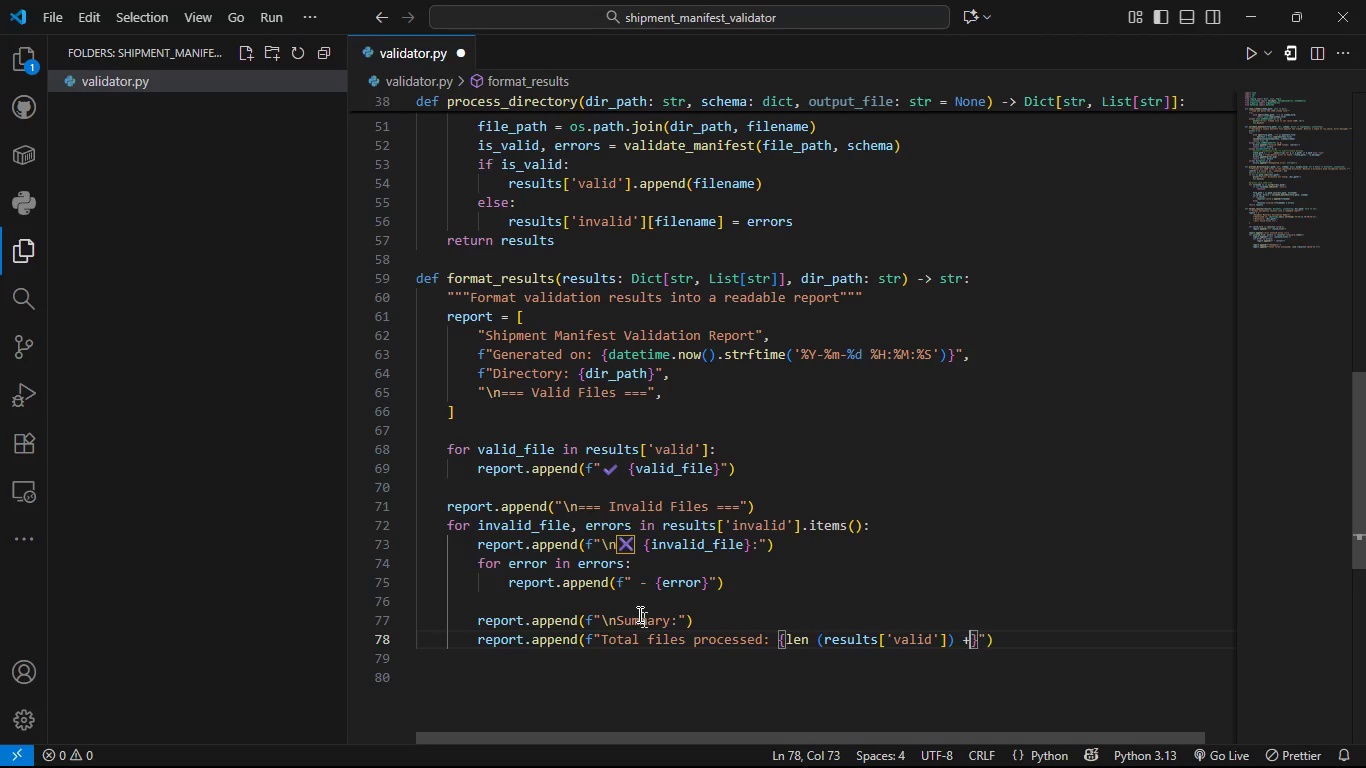 
key(Shift+Equal)
 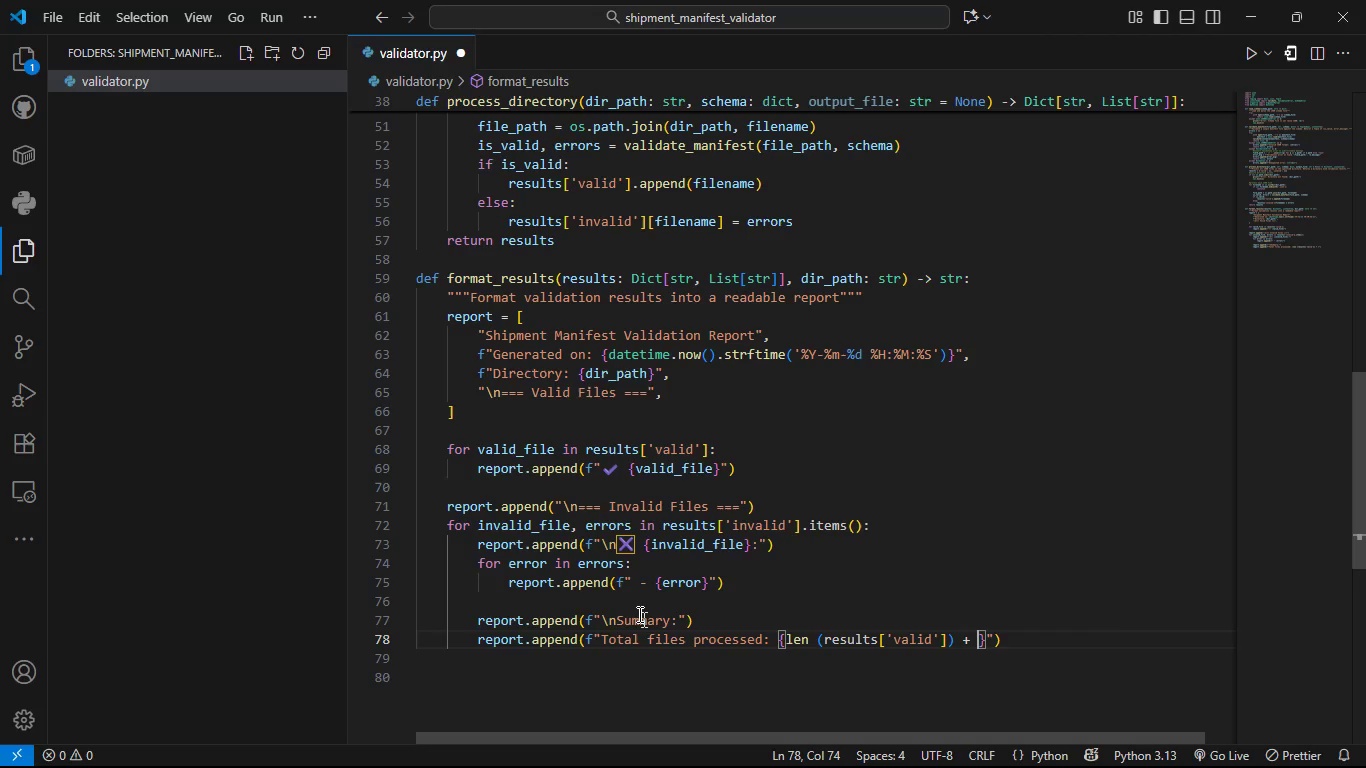 
key(Space)
 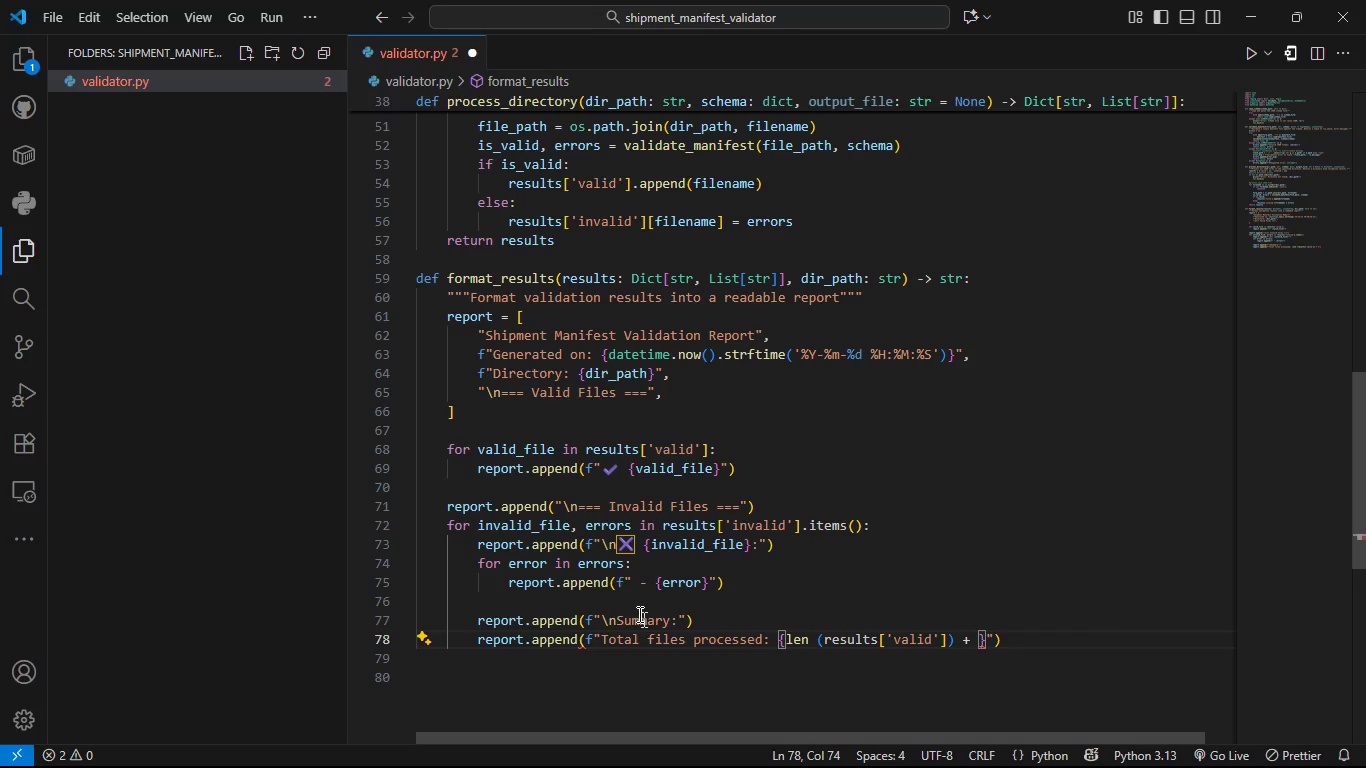 
type(len(res)
key(Tab)
type(['invl)
key(Backspace)
type(alid)
 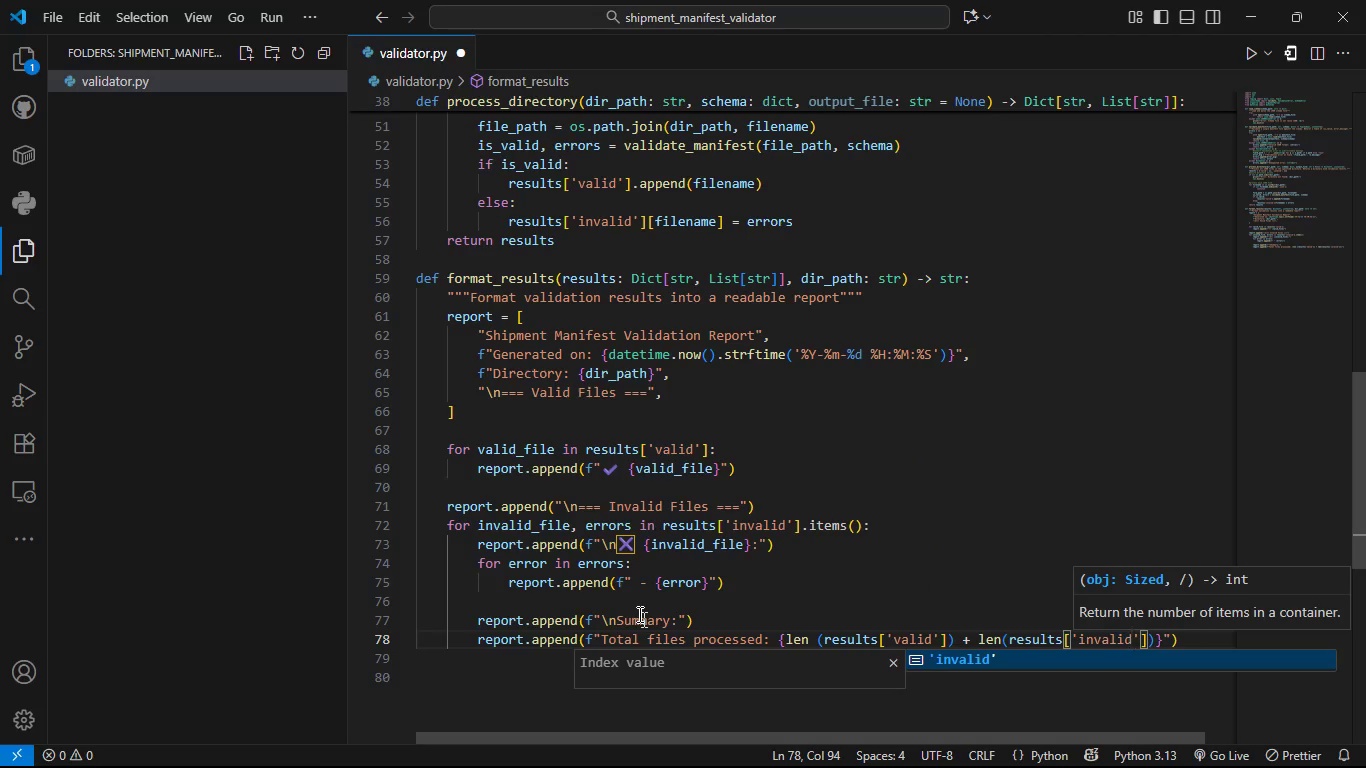 
key(ArrowRight)
 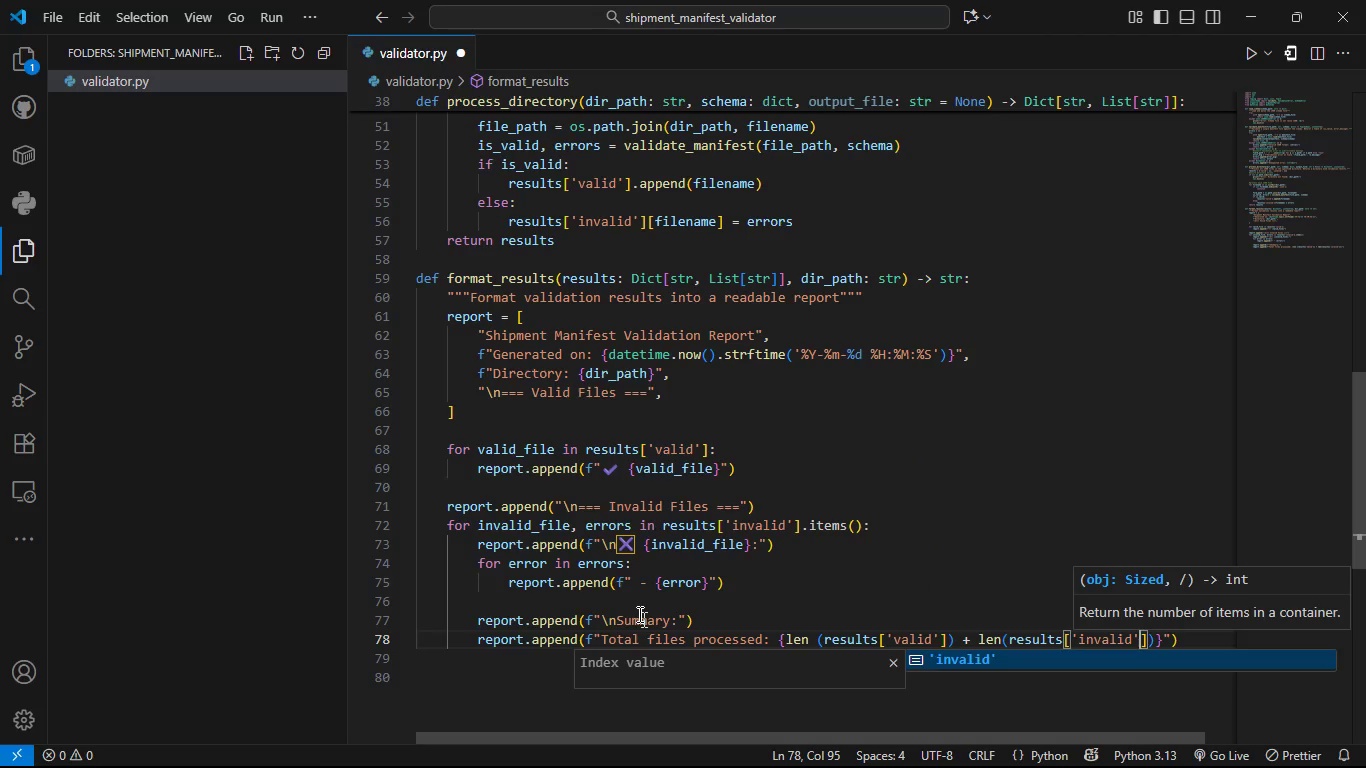 
key(ArrowRight)
 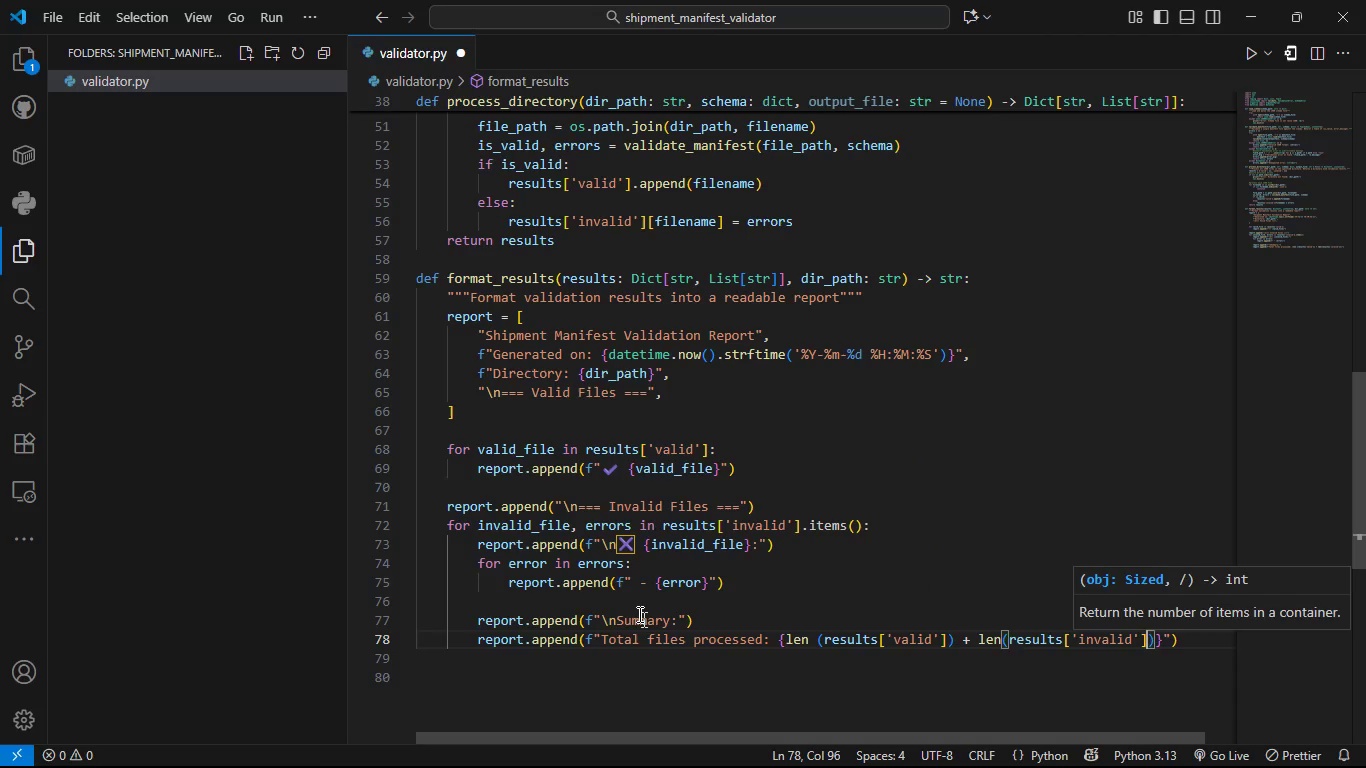 
key(ArrowRight)
 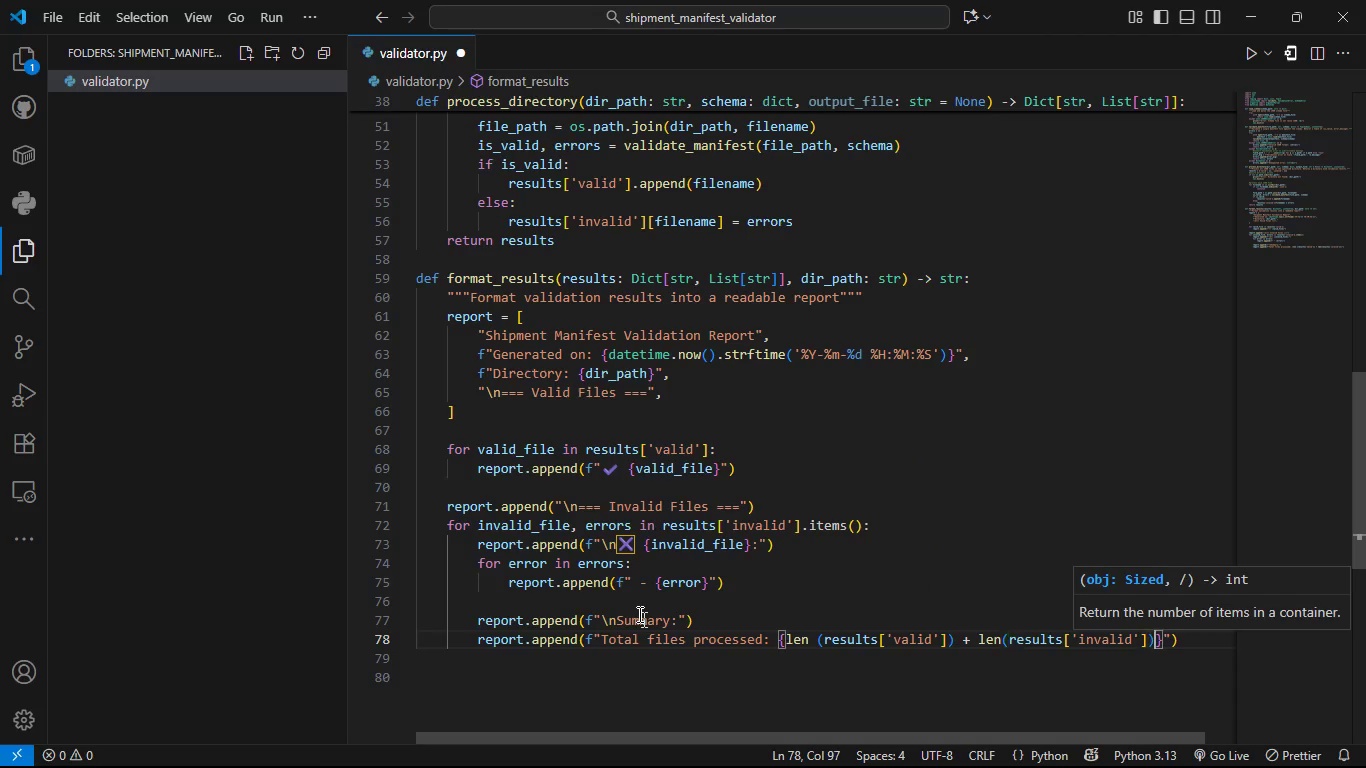 
key(ArrowRight)
 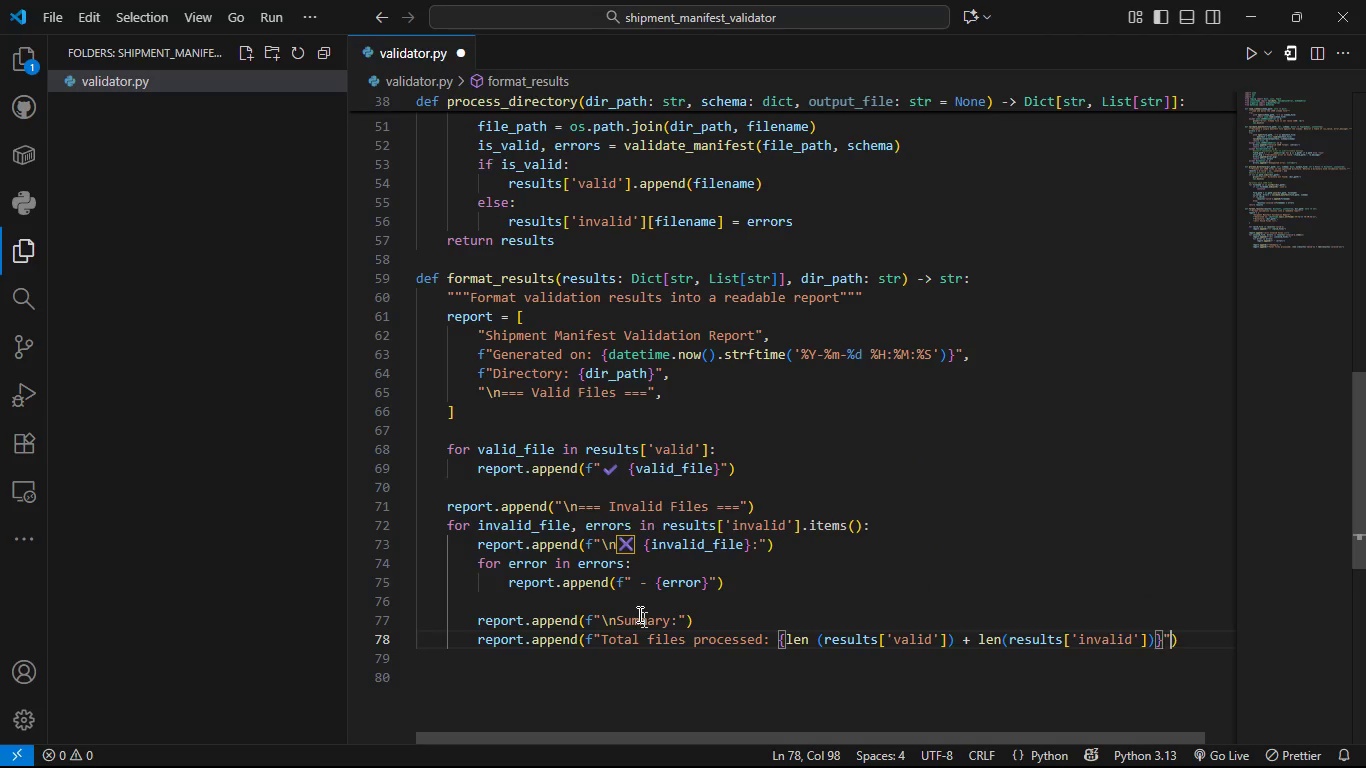 
key(ArrowRight)
 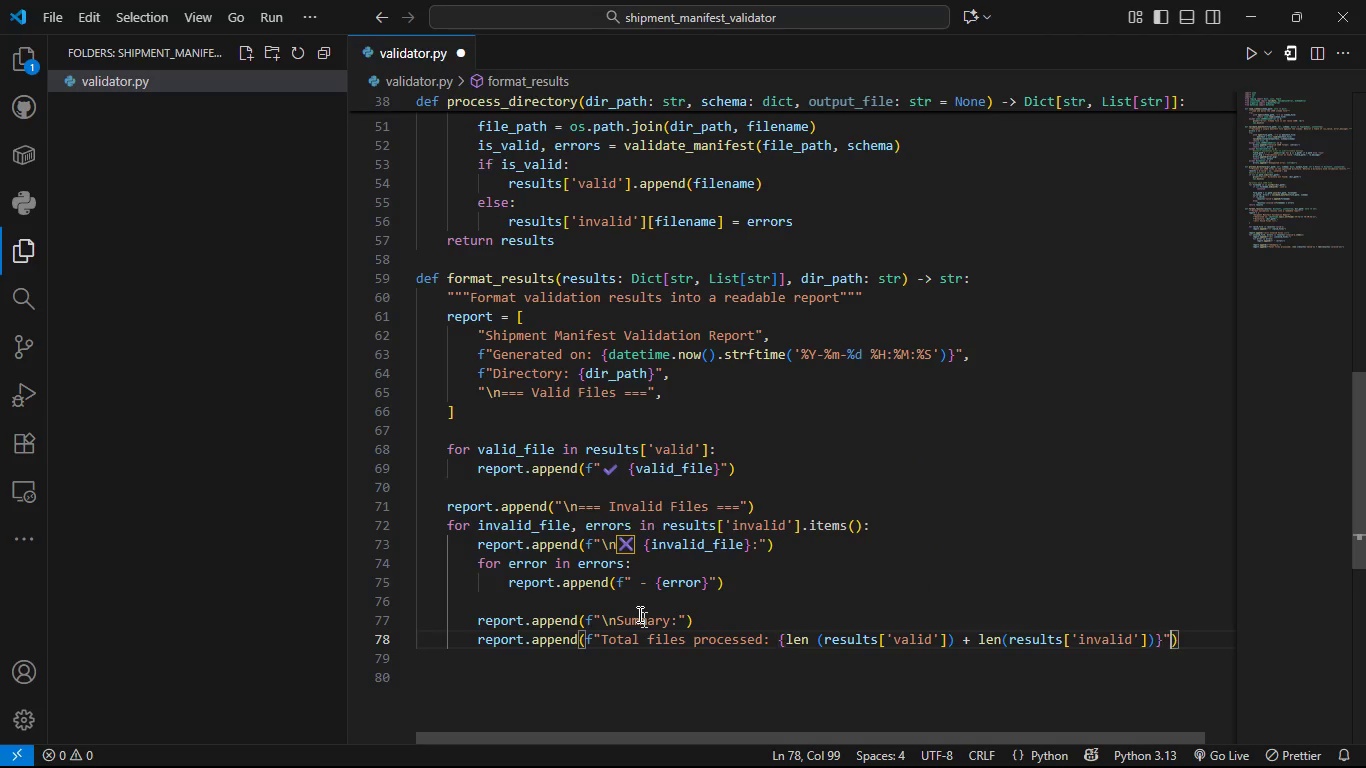 
key(ArrowRight)
 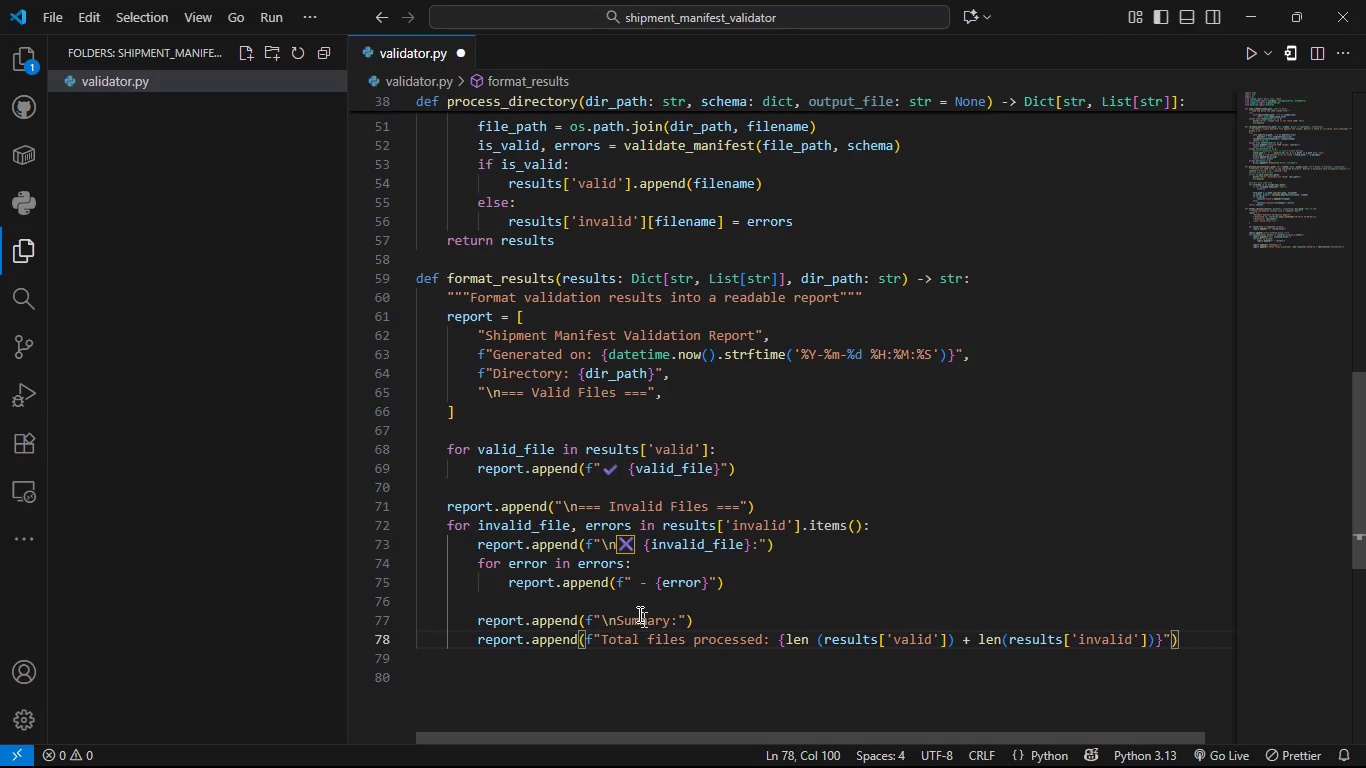 
key(Enter)
 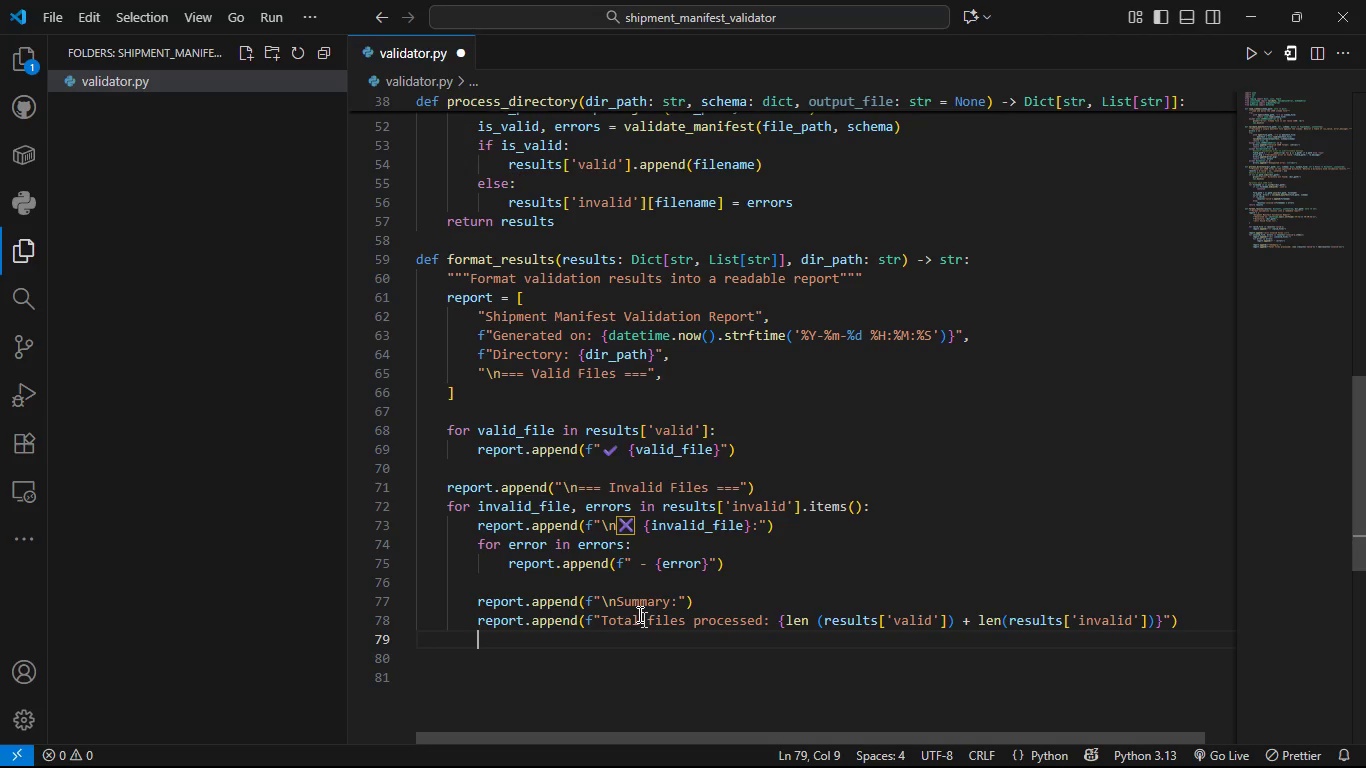 
type(report.append(f"v)
key(Backspace)
type(Valid)
 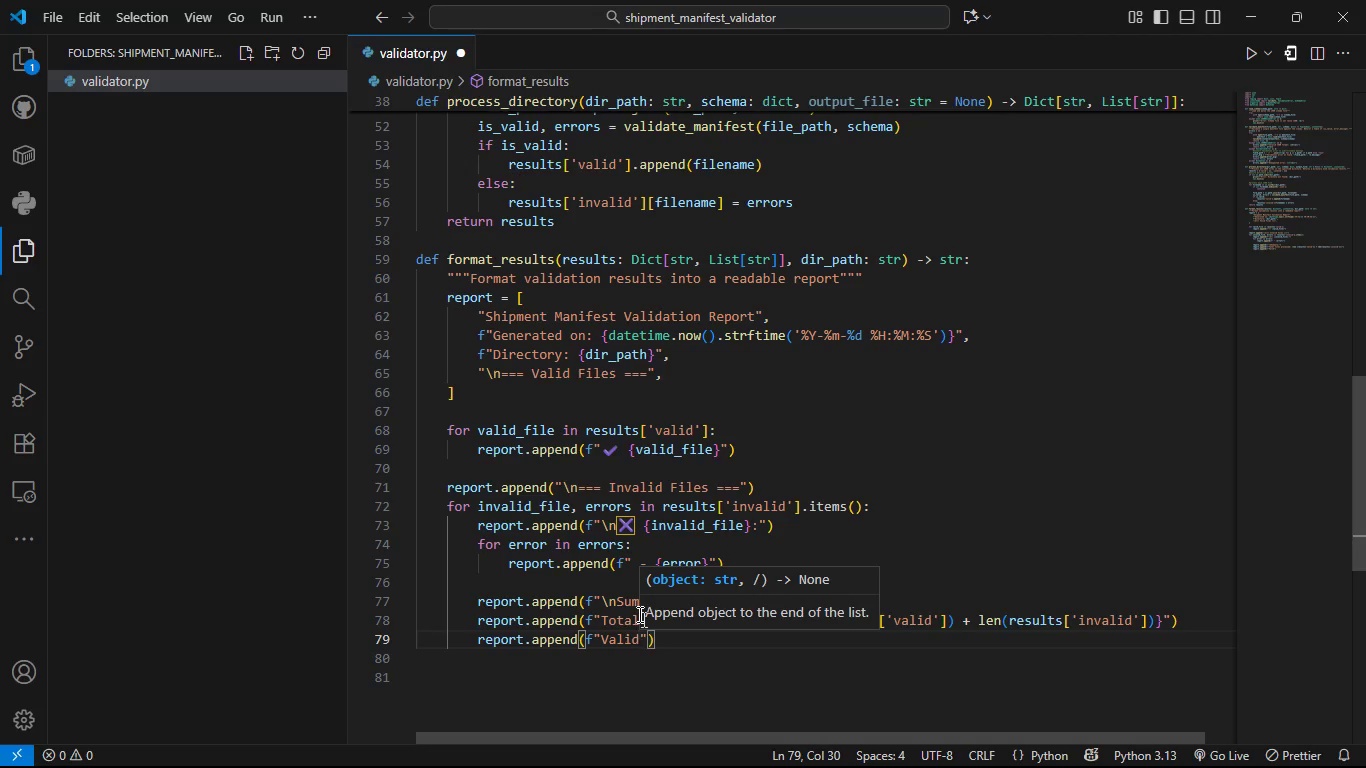 
wait(5.8)
 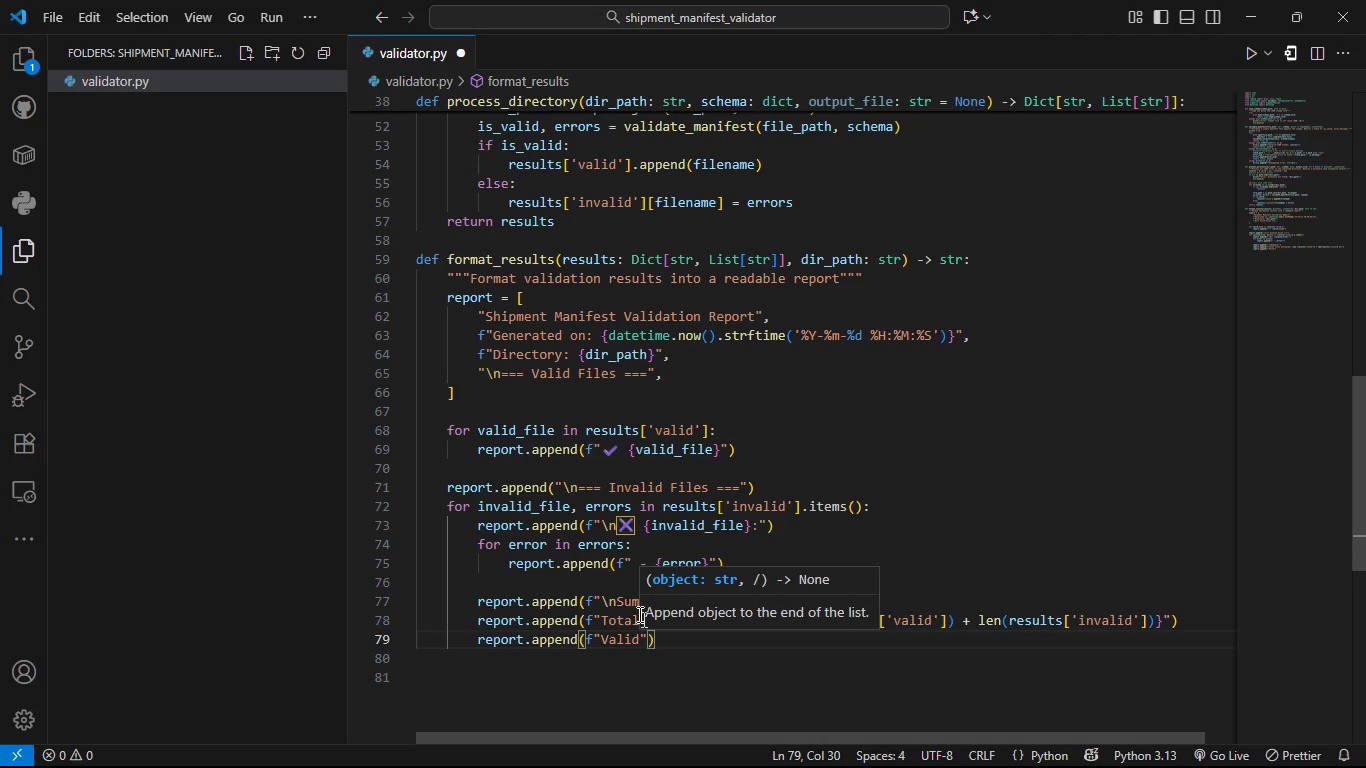 
type( files: {len[)
key(Backspace)
type((res)
key(Tab)
type(['valid)
 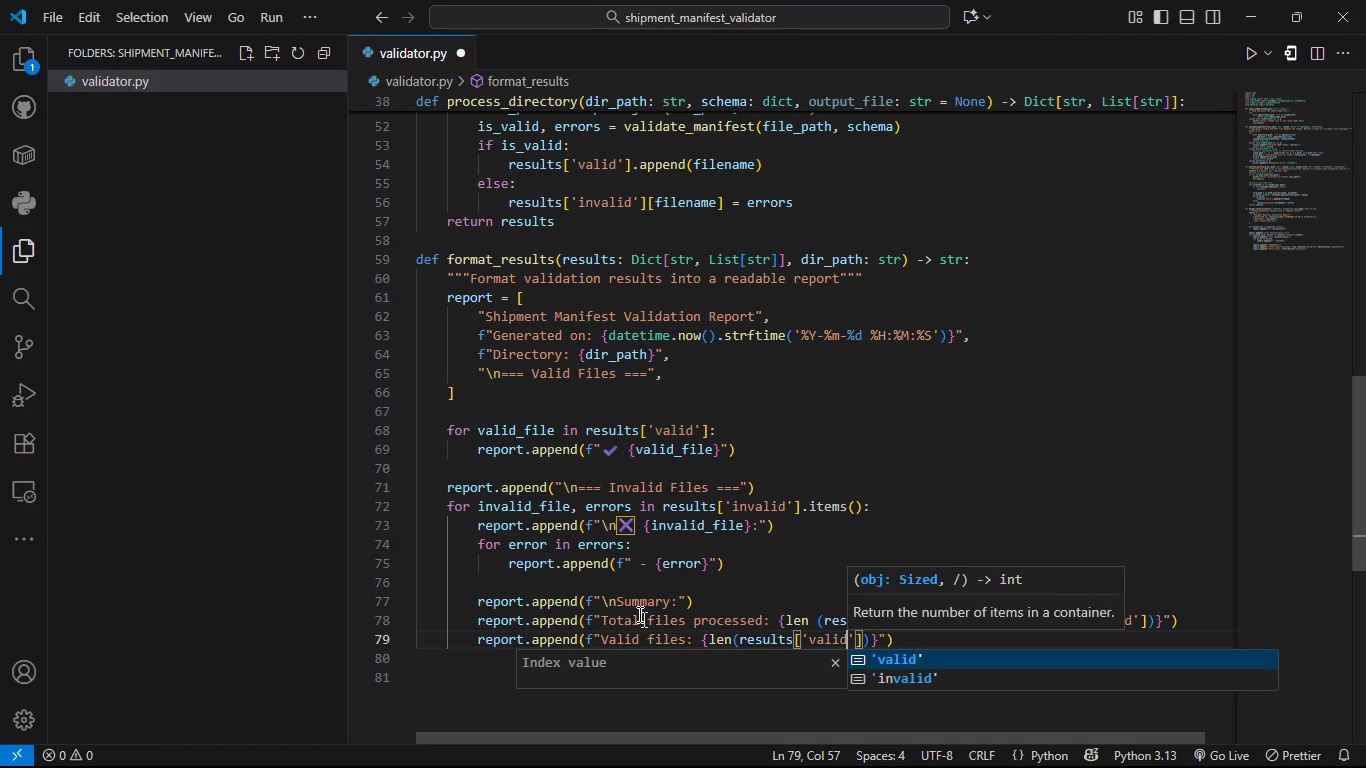 
key(ArrowRight)
 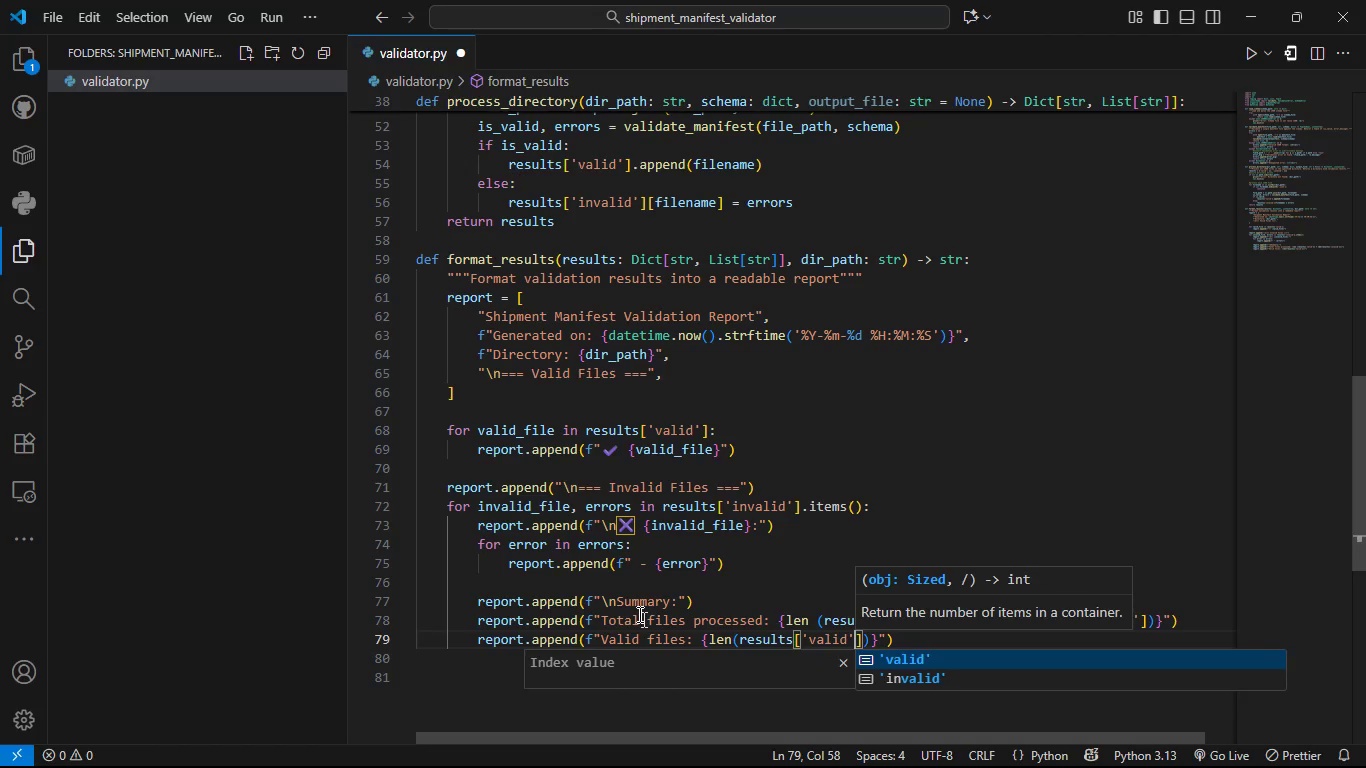 
key(ArrowRight)
 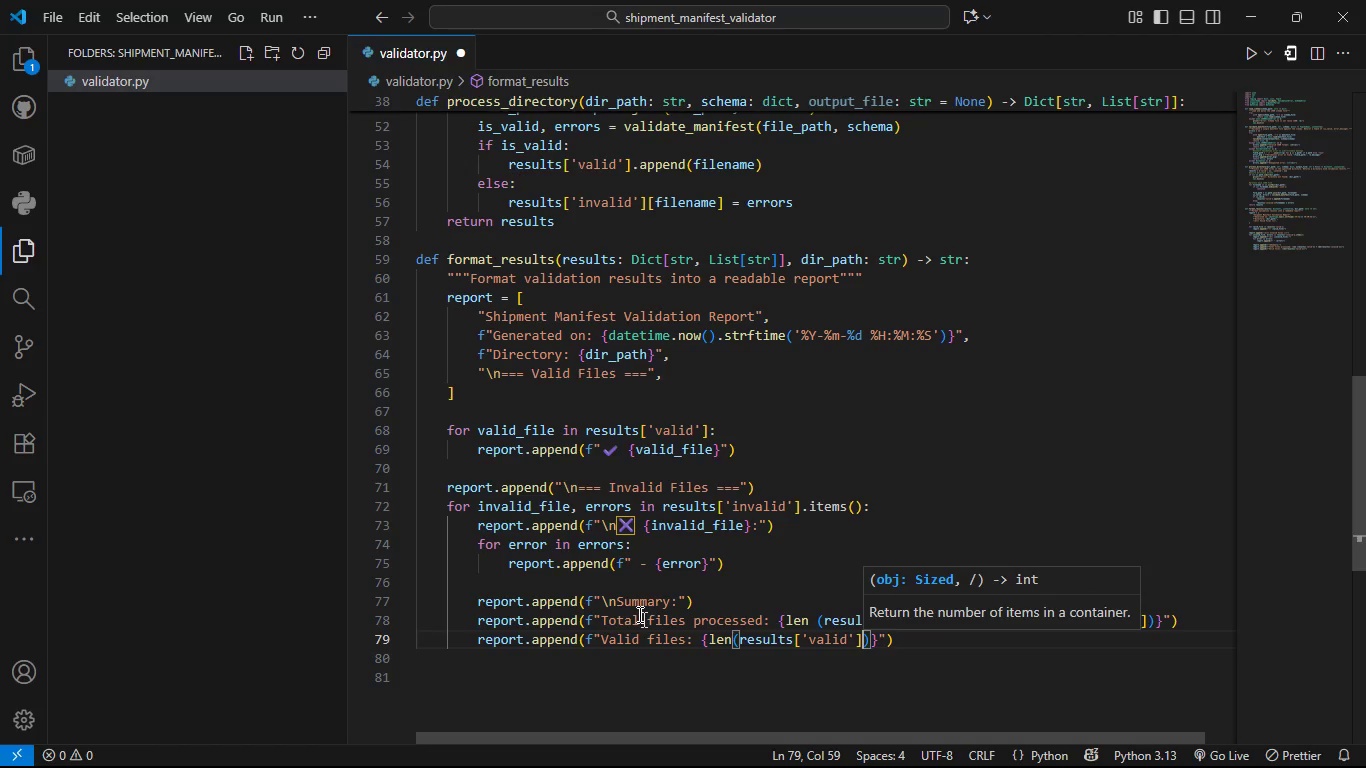 
key(ArrowRight)
 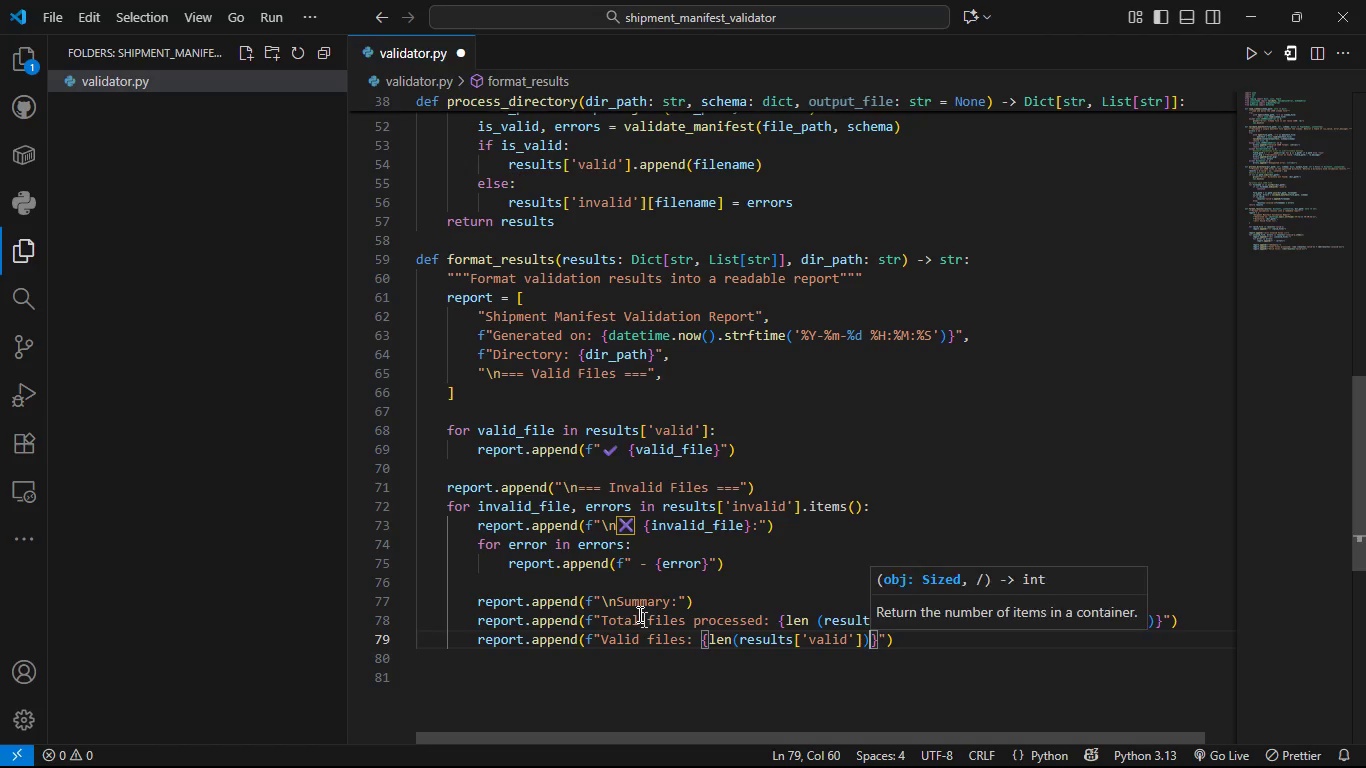 
key(ArrowRight)
 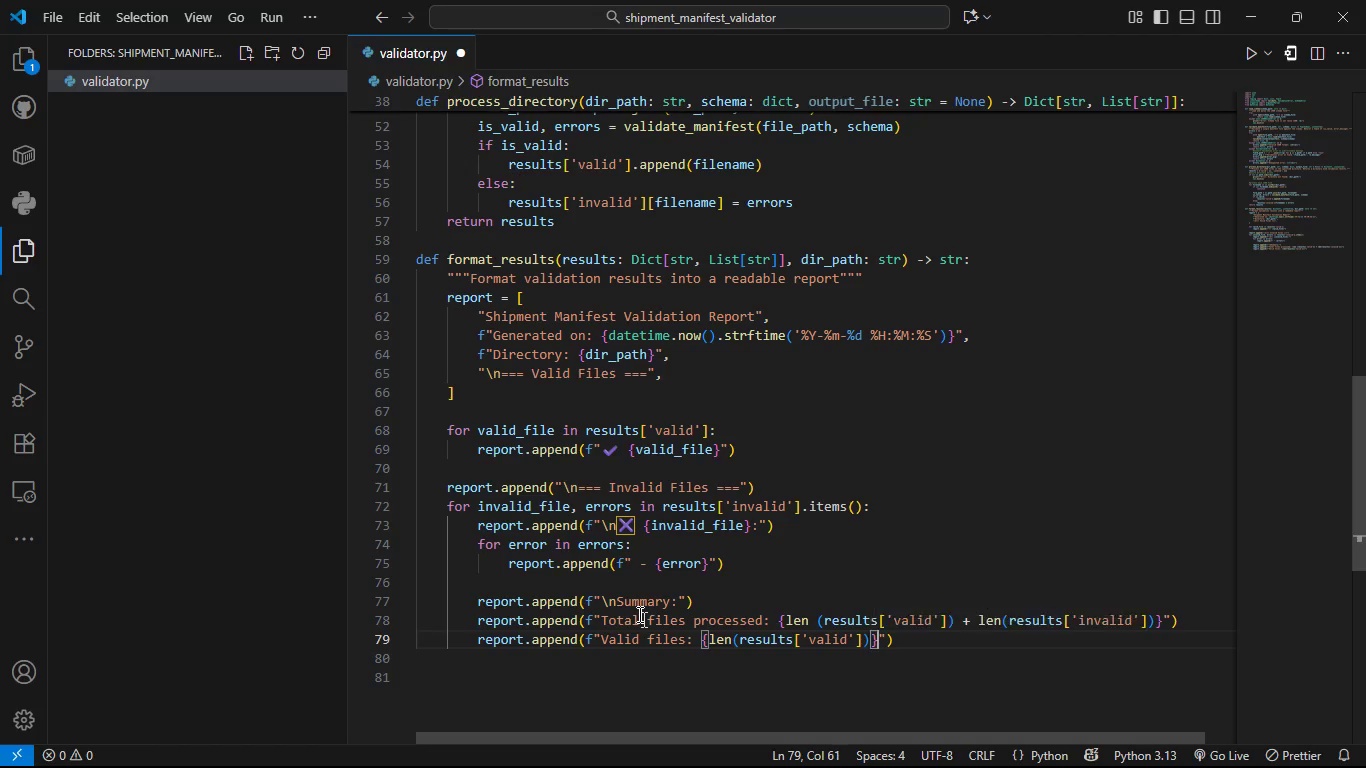 
key(ArrowRight)
 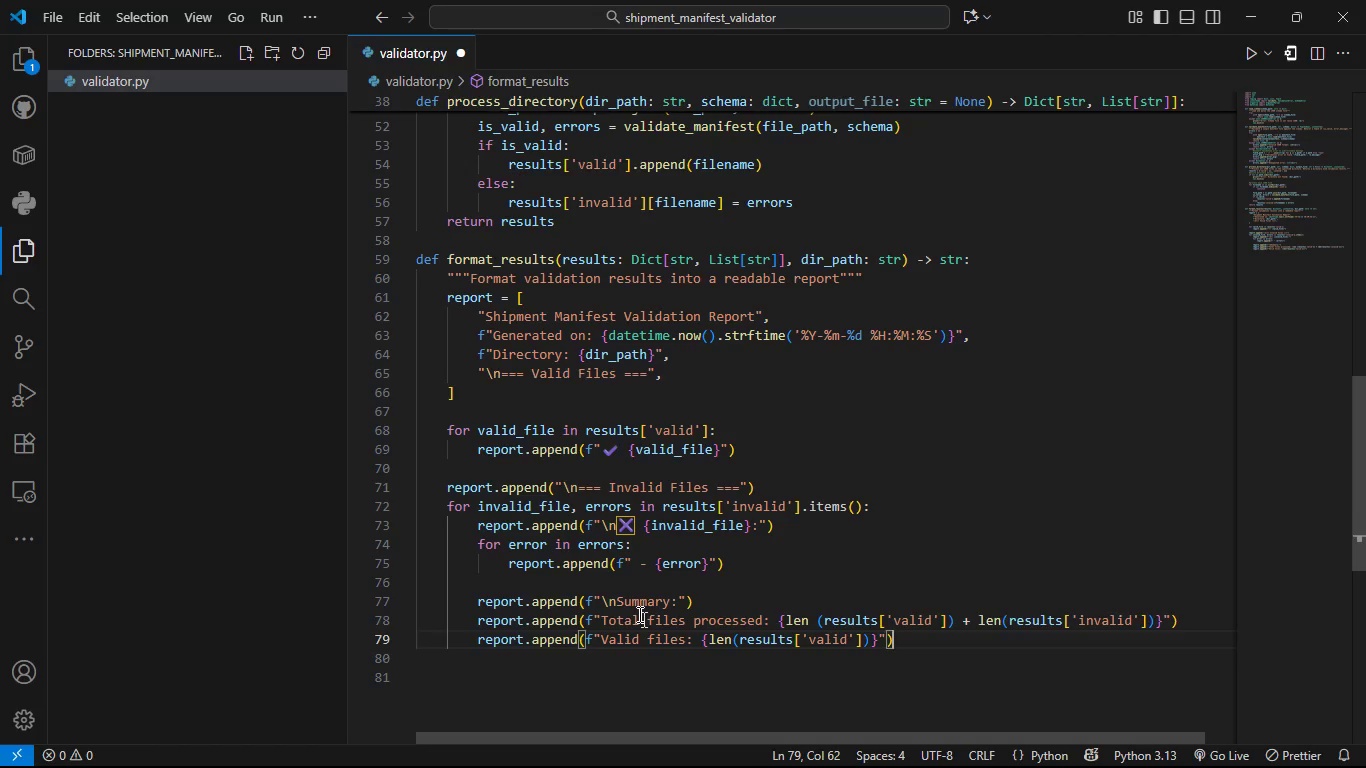 
key(ArrowRight)
 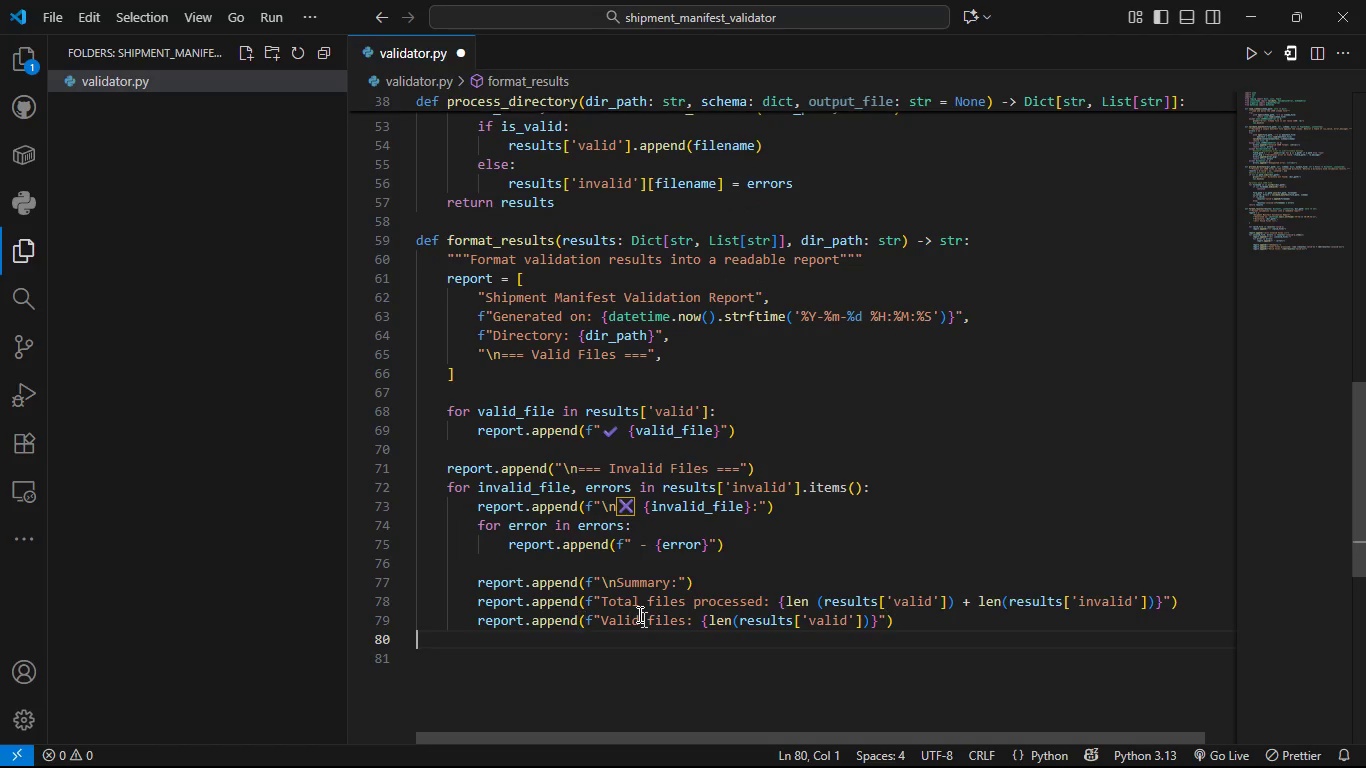 
key(ArrowRight)
 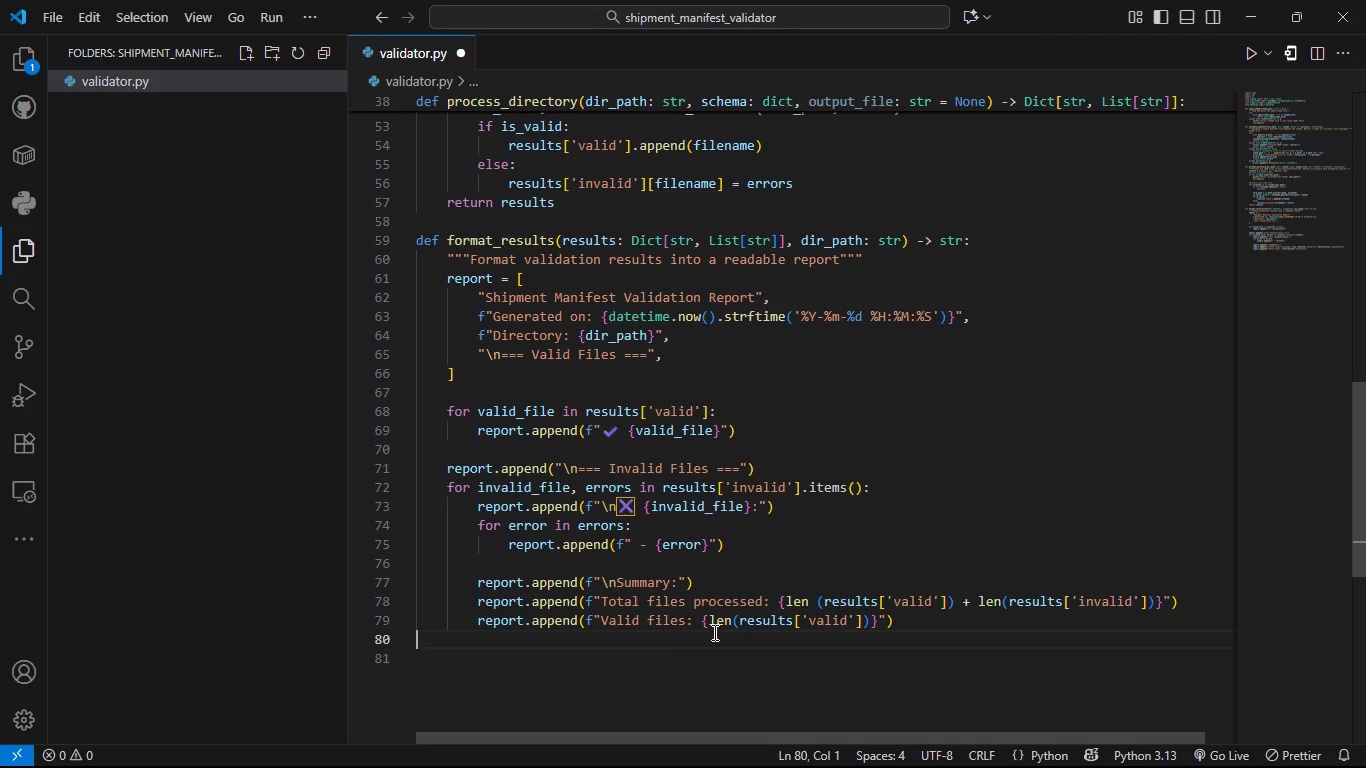 
wait(26.23)
 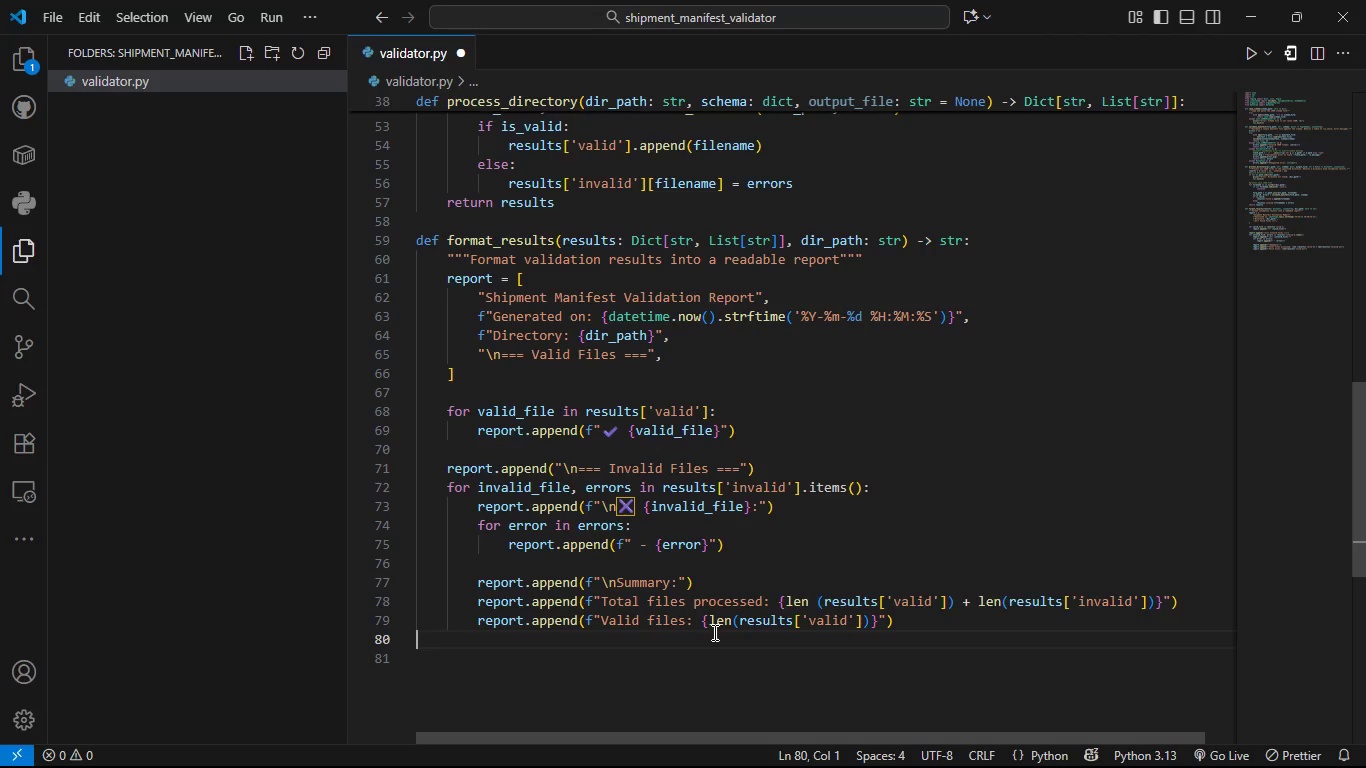 
left_click([917, 619])
 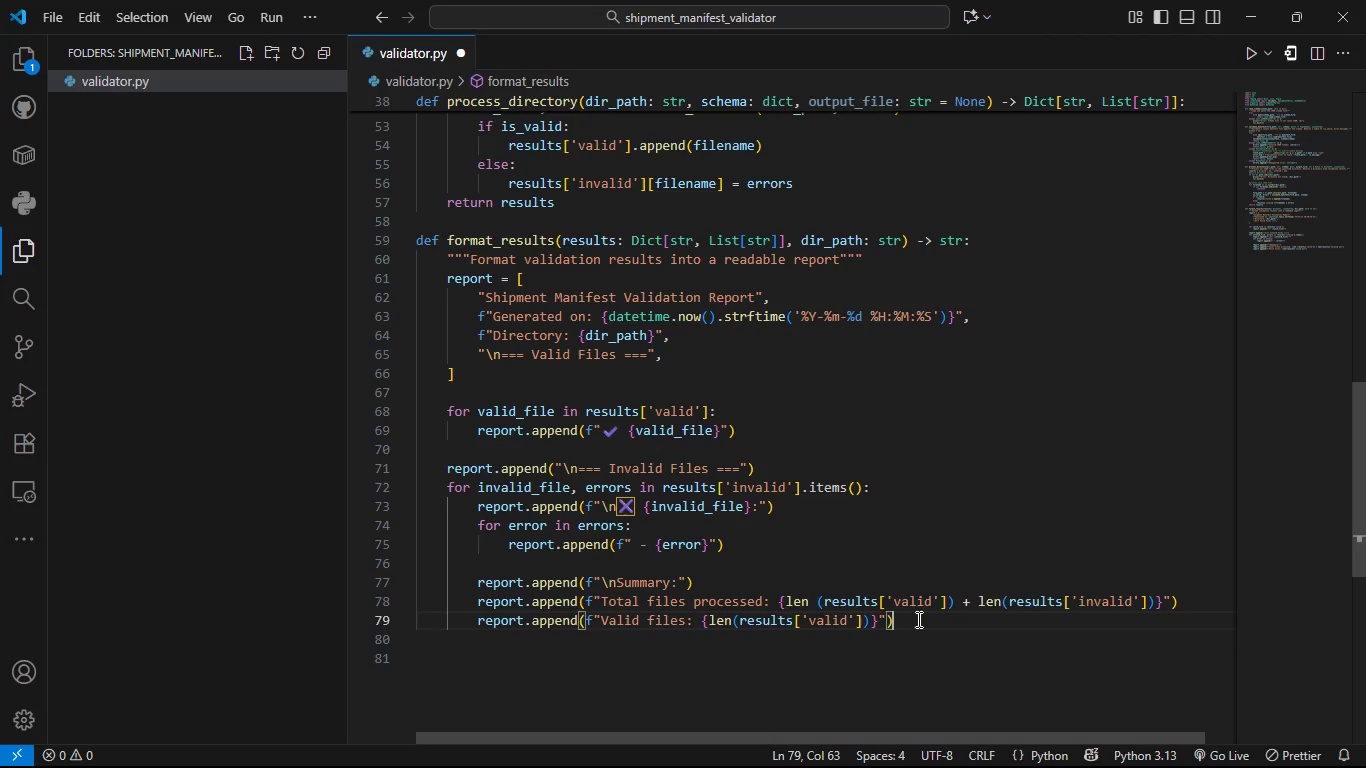 
key(Enter)
 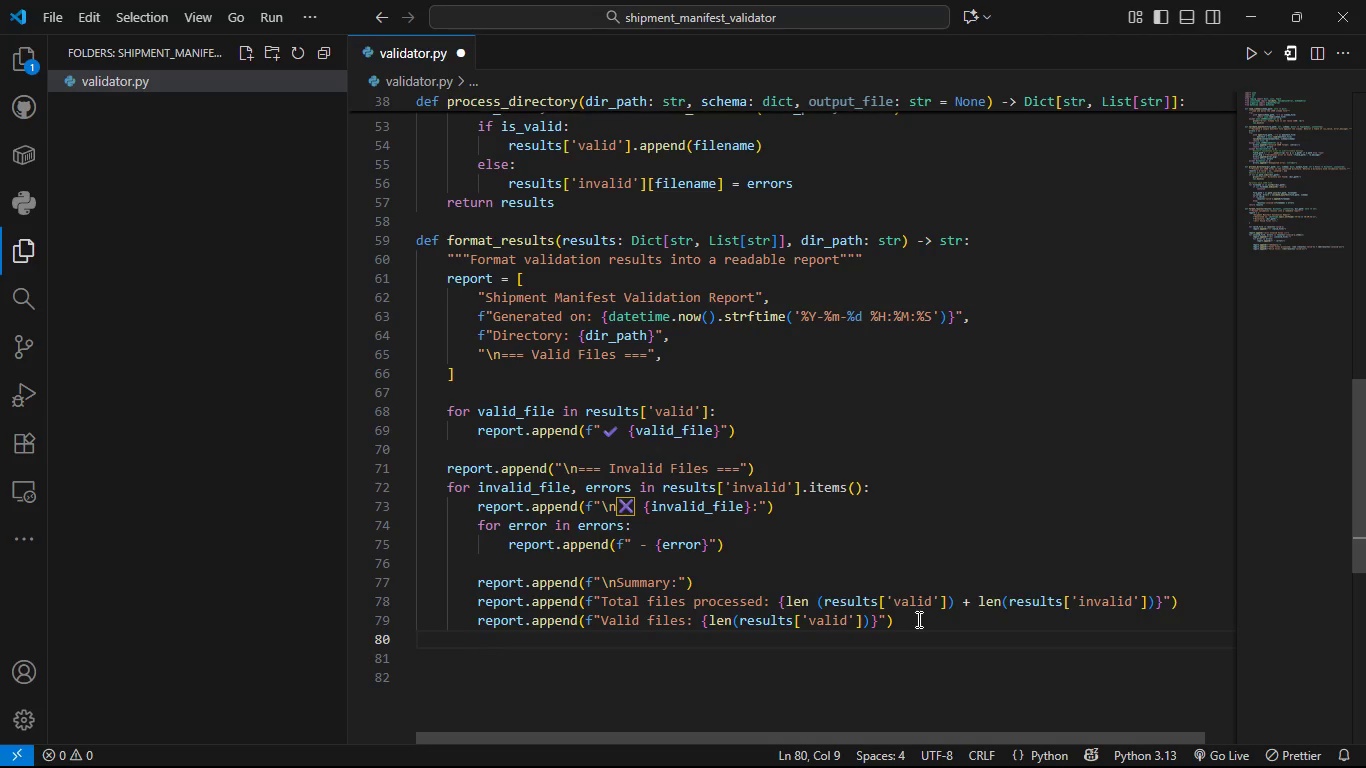 
type(report )
key(Backspace)
type(.append(f"Invalid files )
key(Backspace)
type(: {;)
key(Backspace)
type(len(res)
key(Tab)
type(['invalid)
 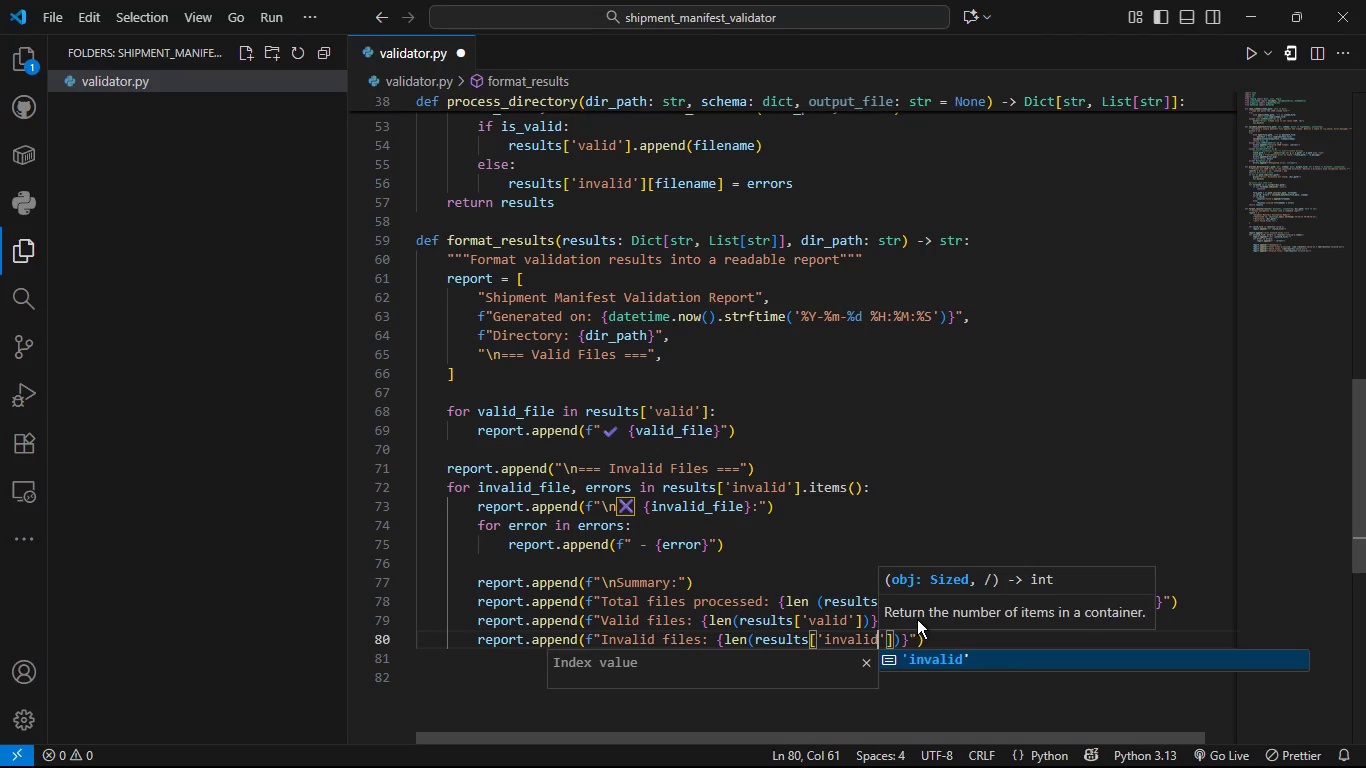 
key(ArrowRight)
 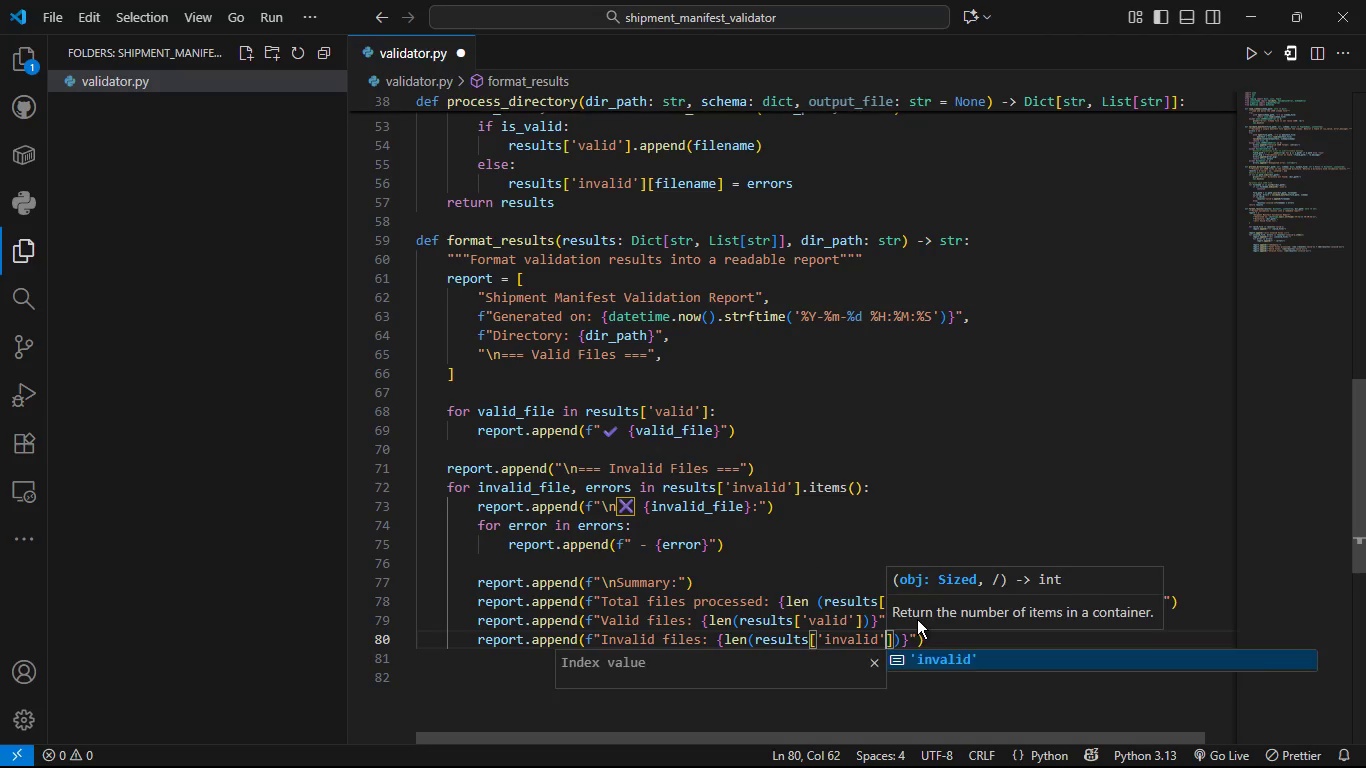 
key(ArrowRight)
 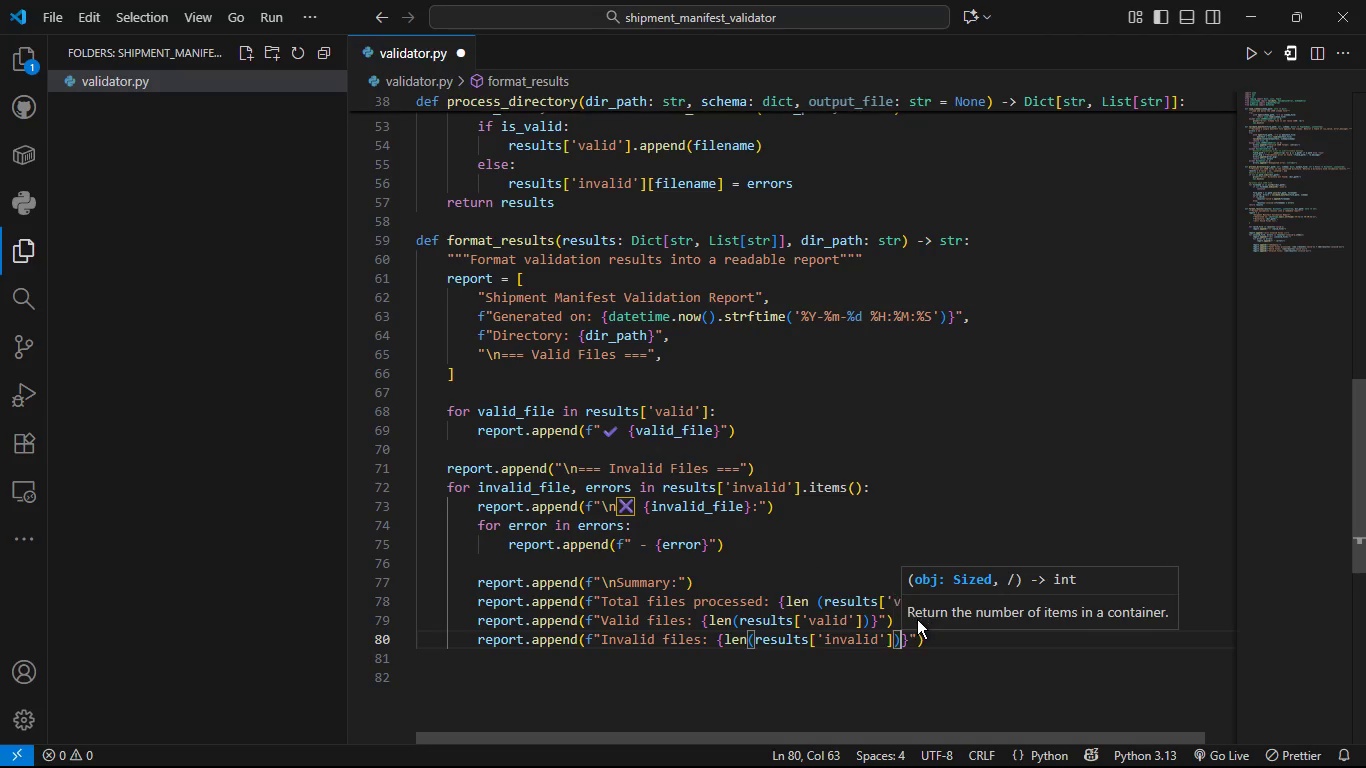 
key(ArrowRight)
 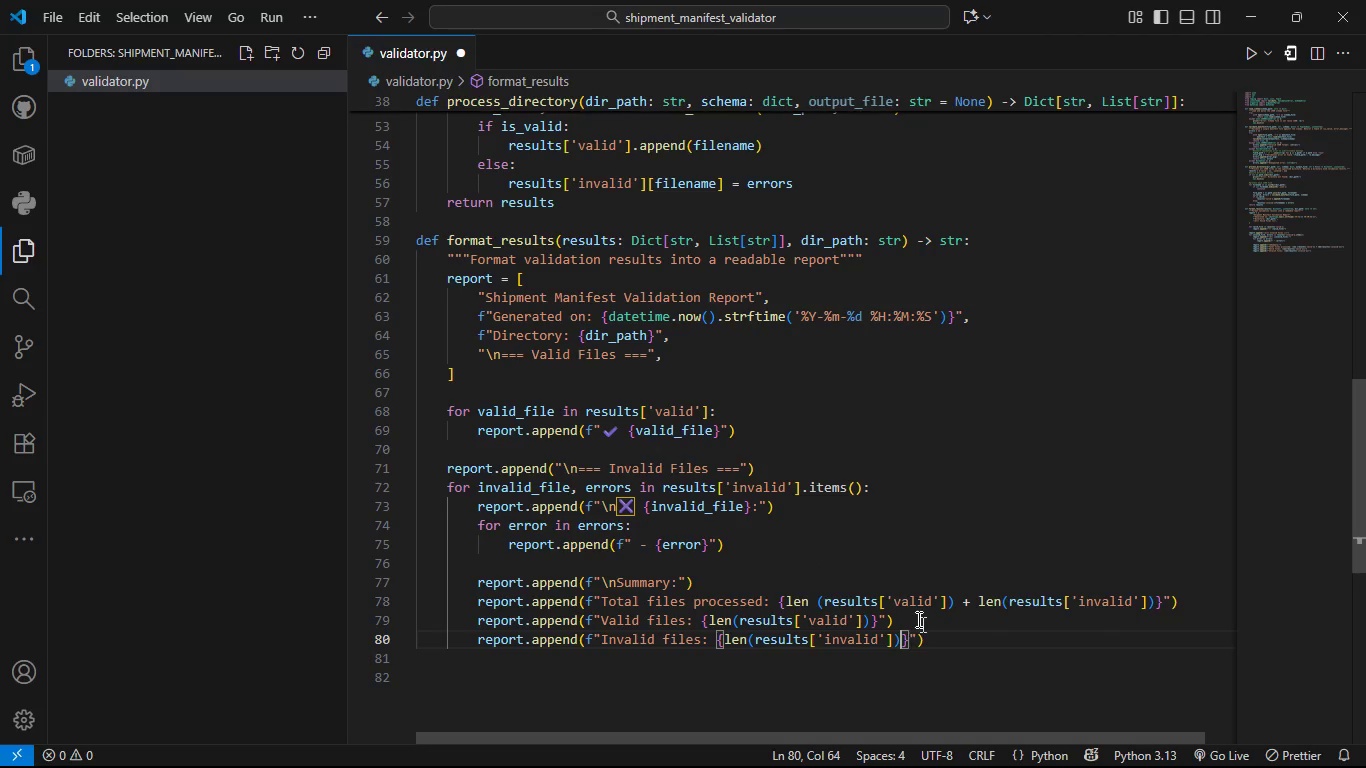 
key(ArrowRight)
 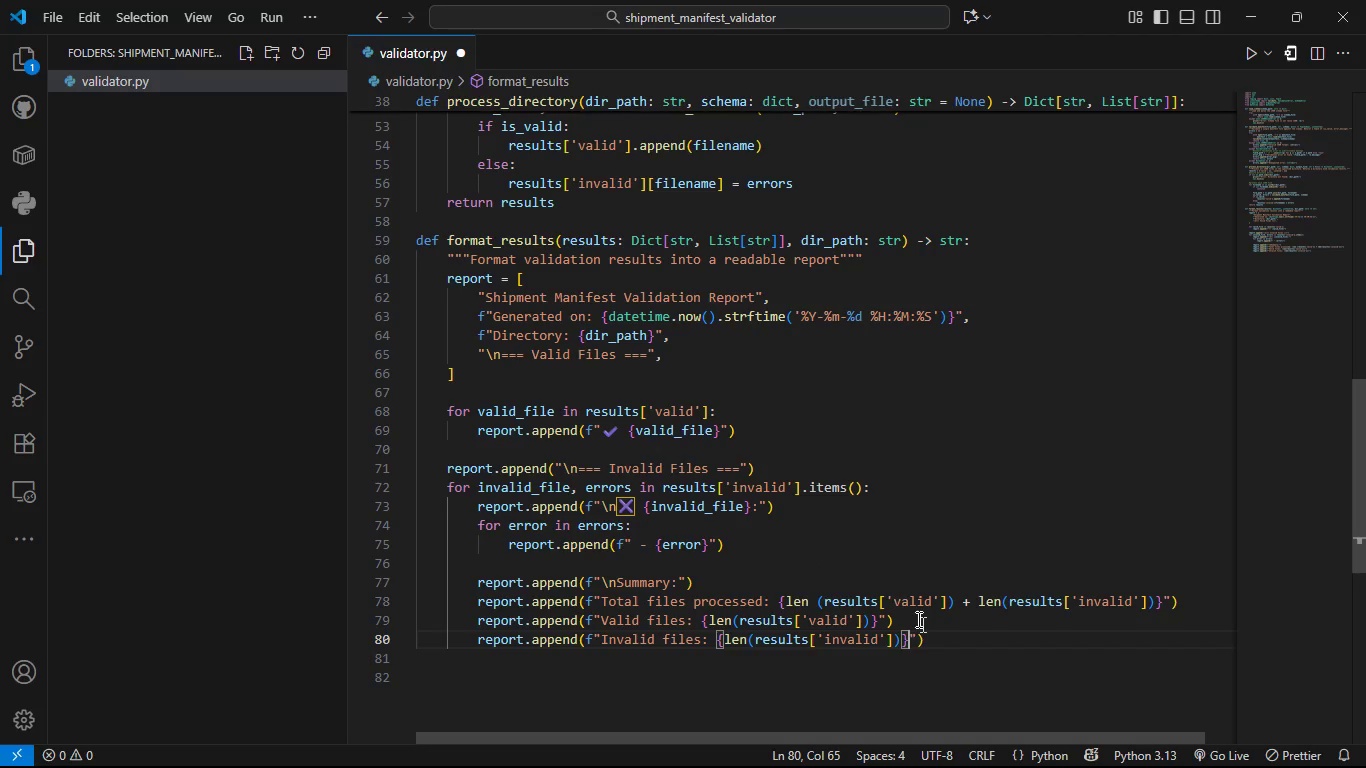 
key(ArrowRight)
 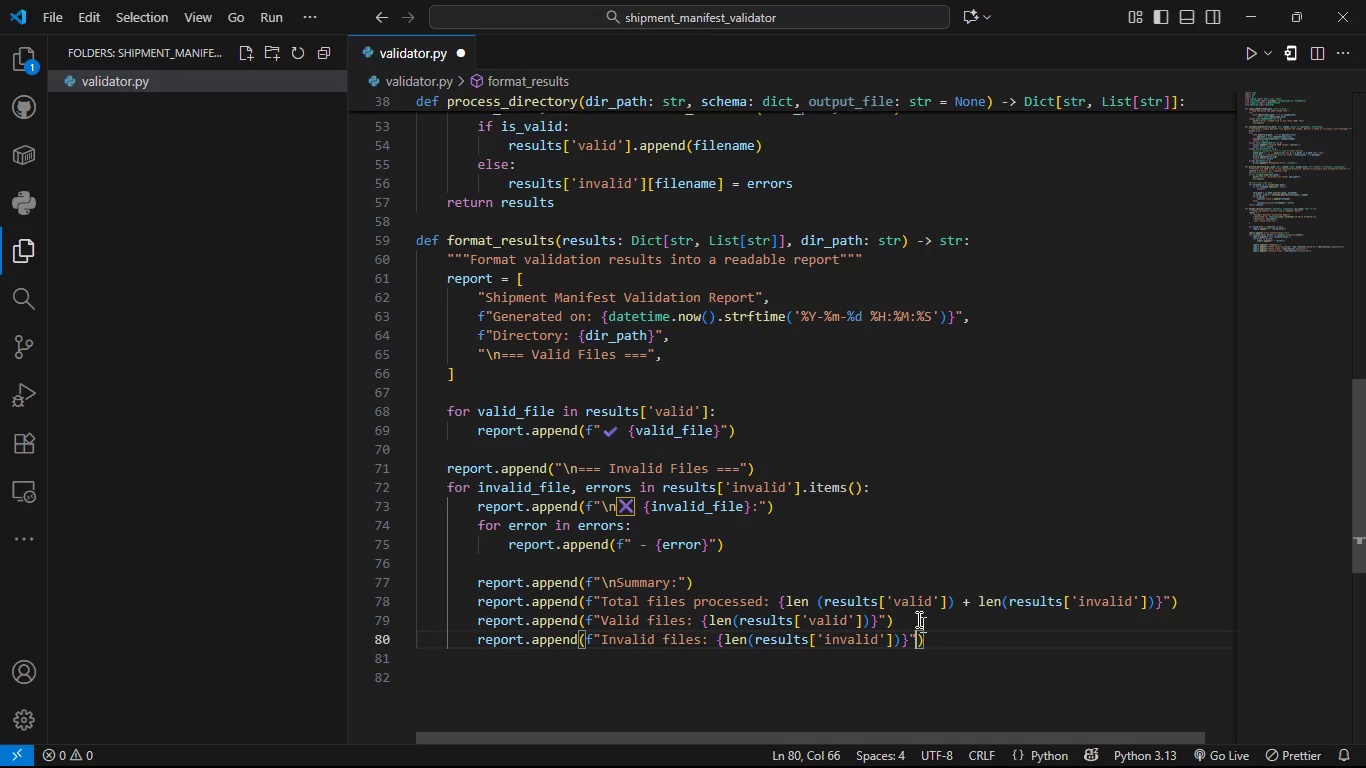 
key(ArrowRight)
 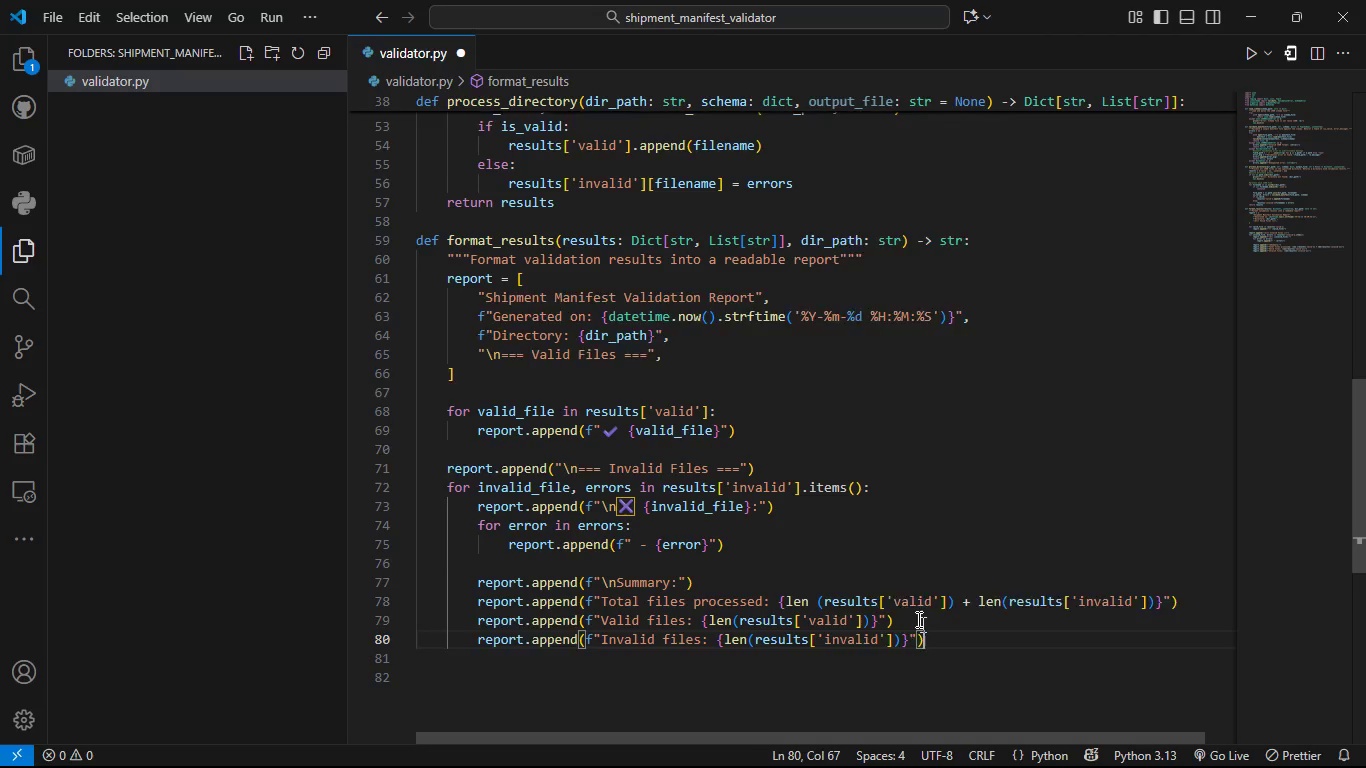 
key(Enter)
 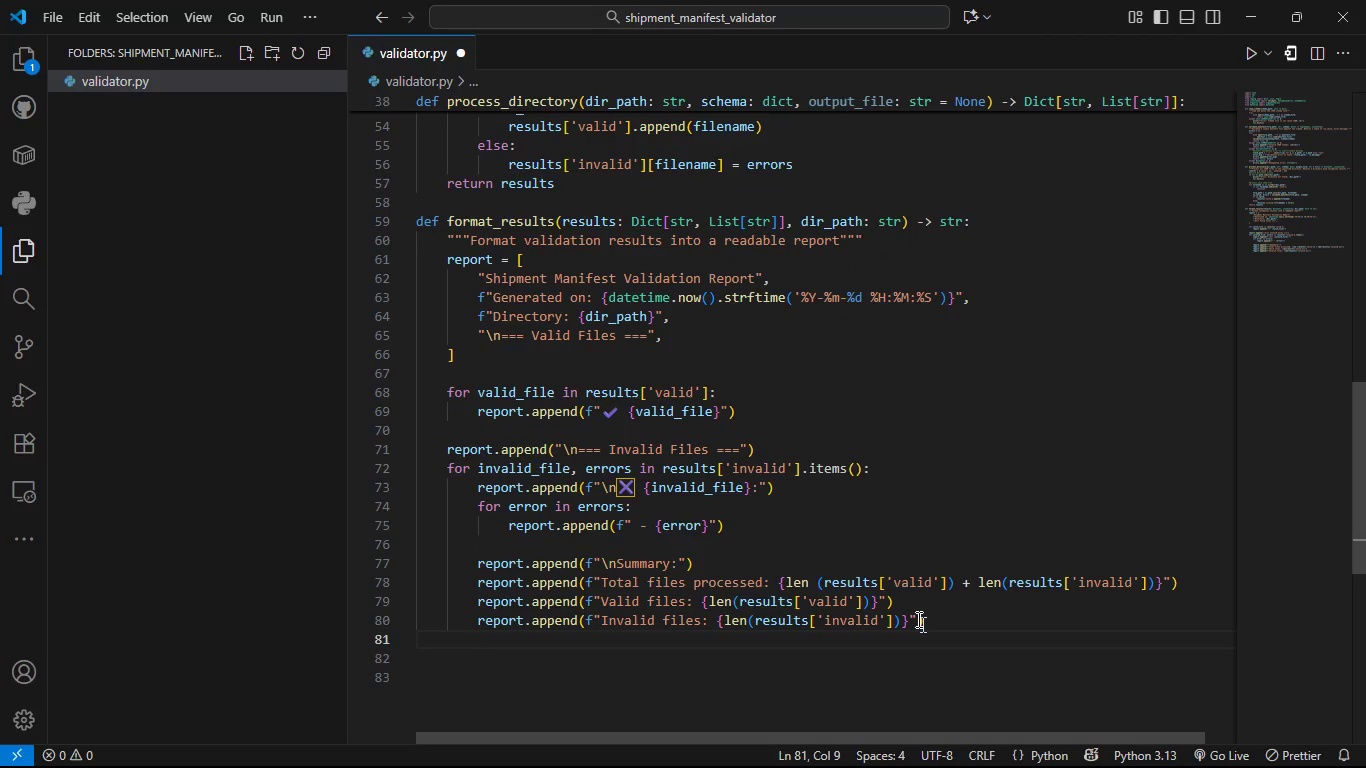 
type(reur)
key(Backspace)
key(Backspace)
type(turn '\n)
 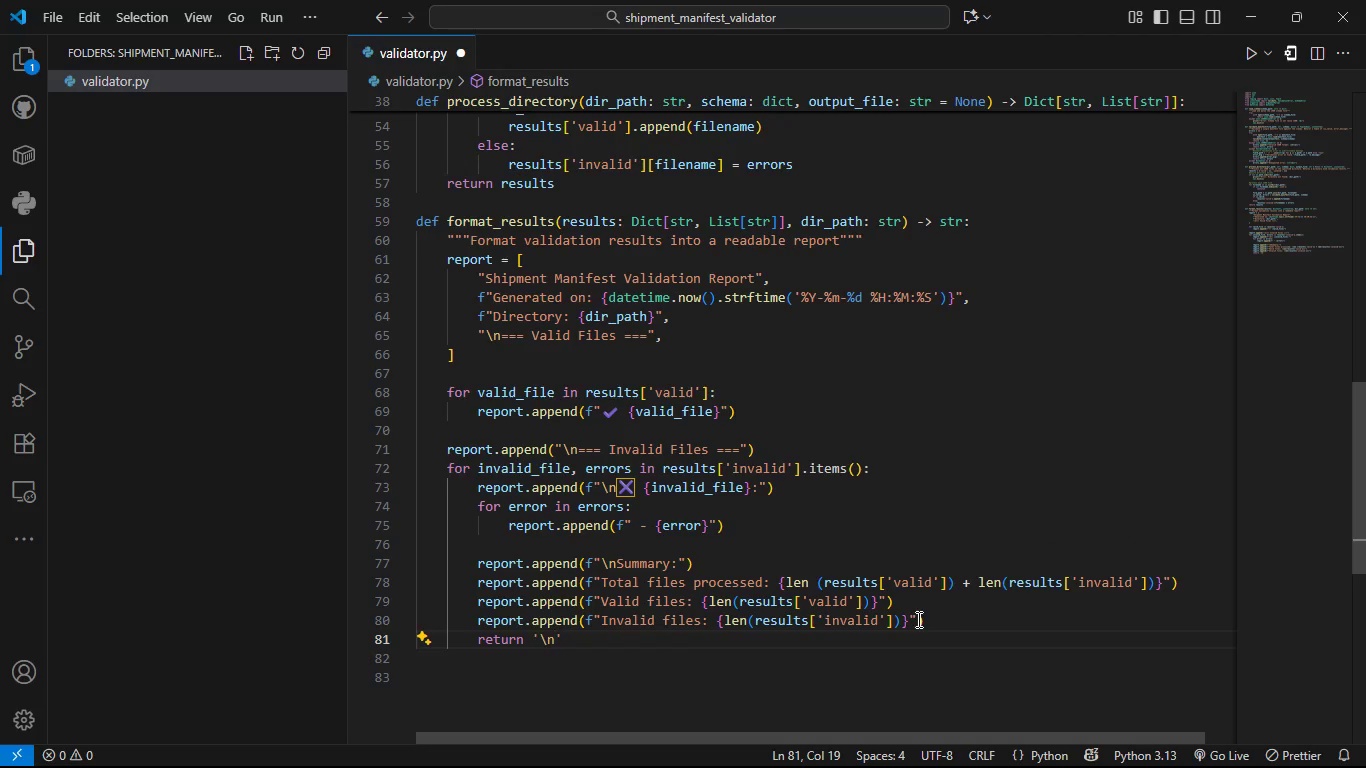 
key(ArrowRight)
 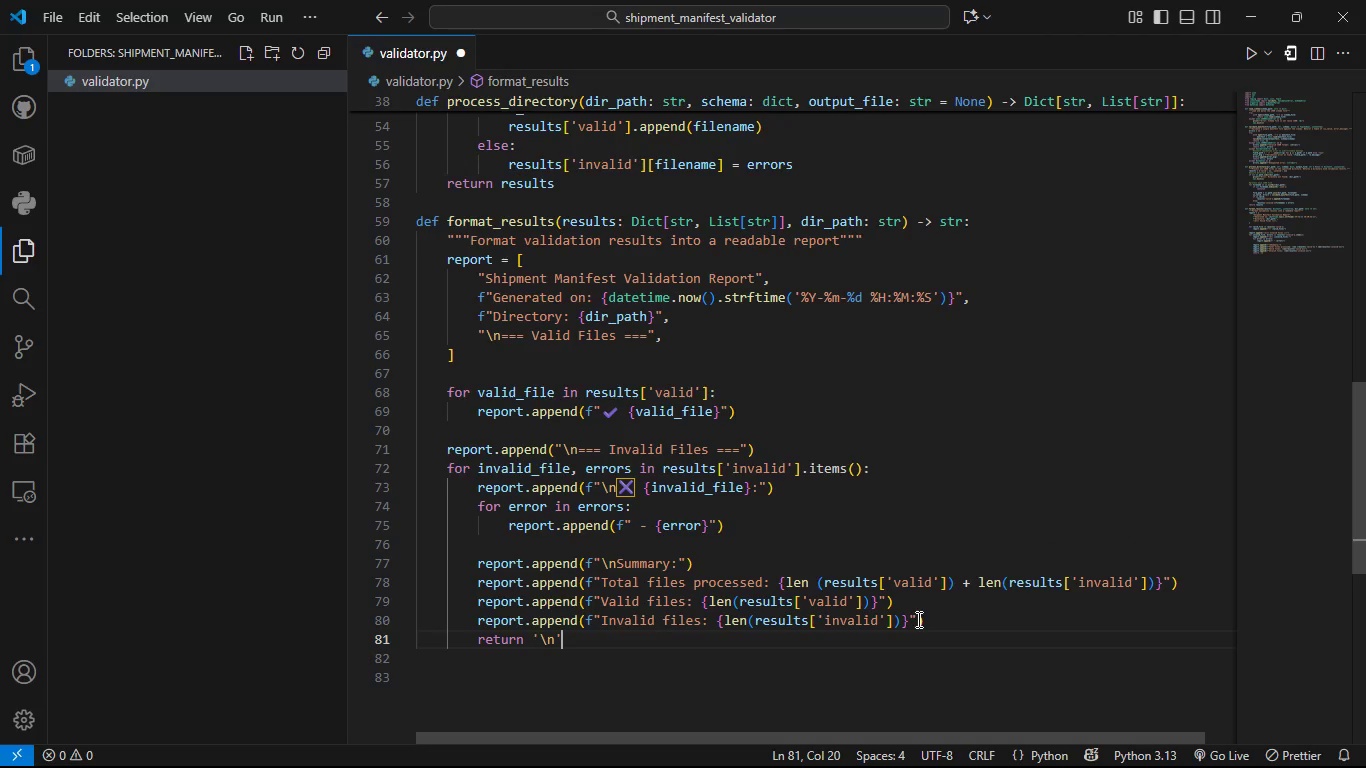 
type(.join(repr)
key(Backspace)
type(ort)
 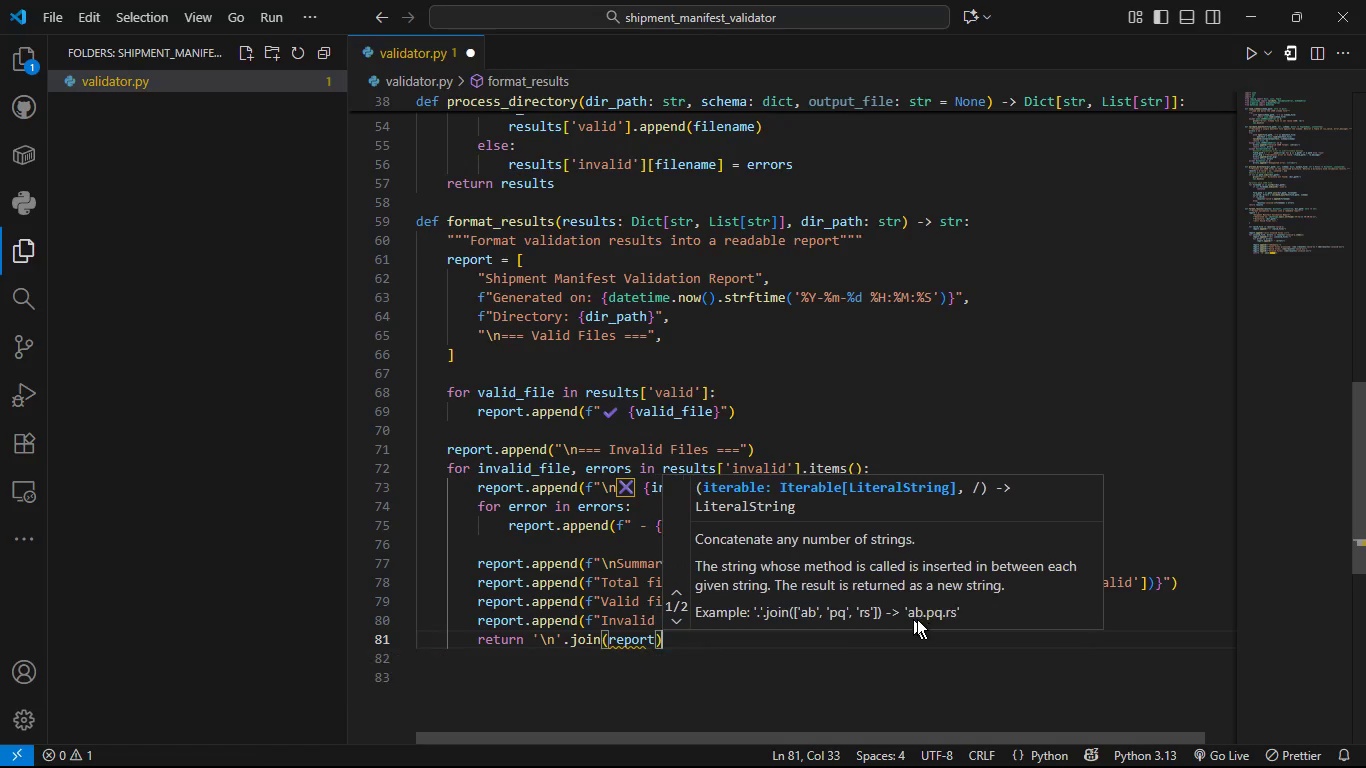 
 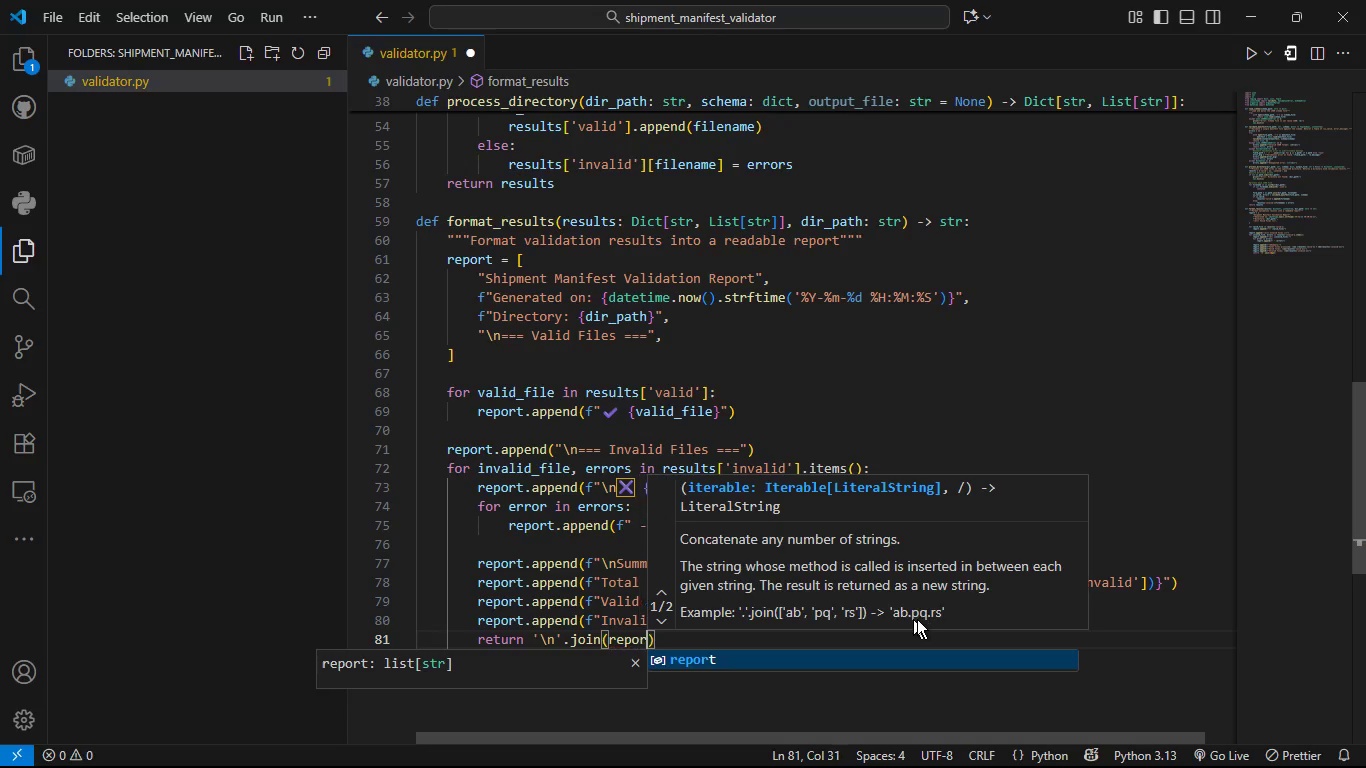 
key(ArrowRight)
 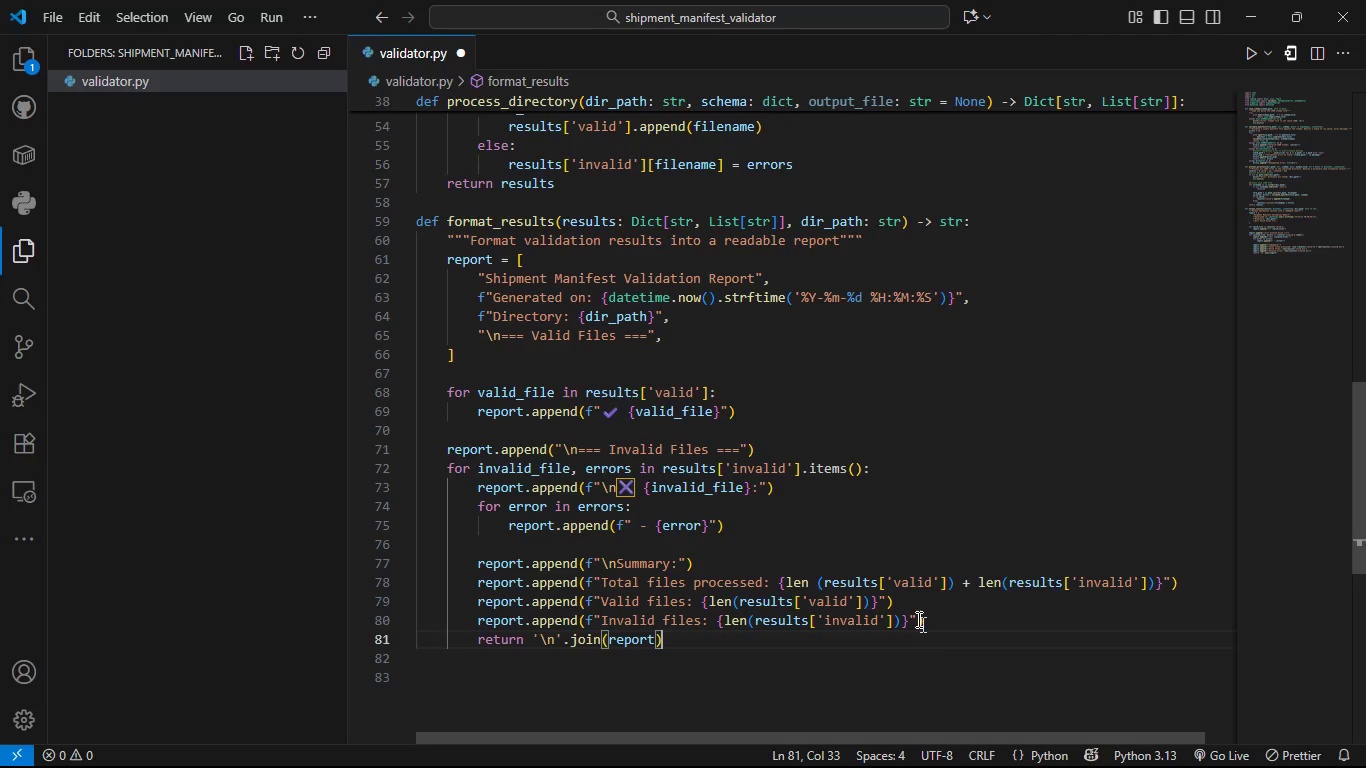 
key(Enter)
 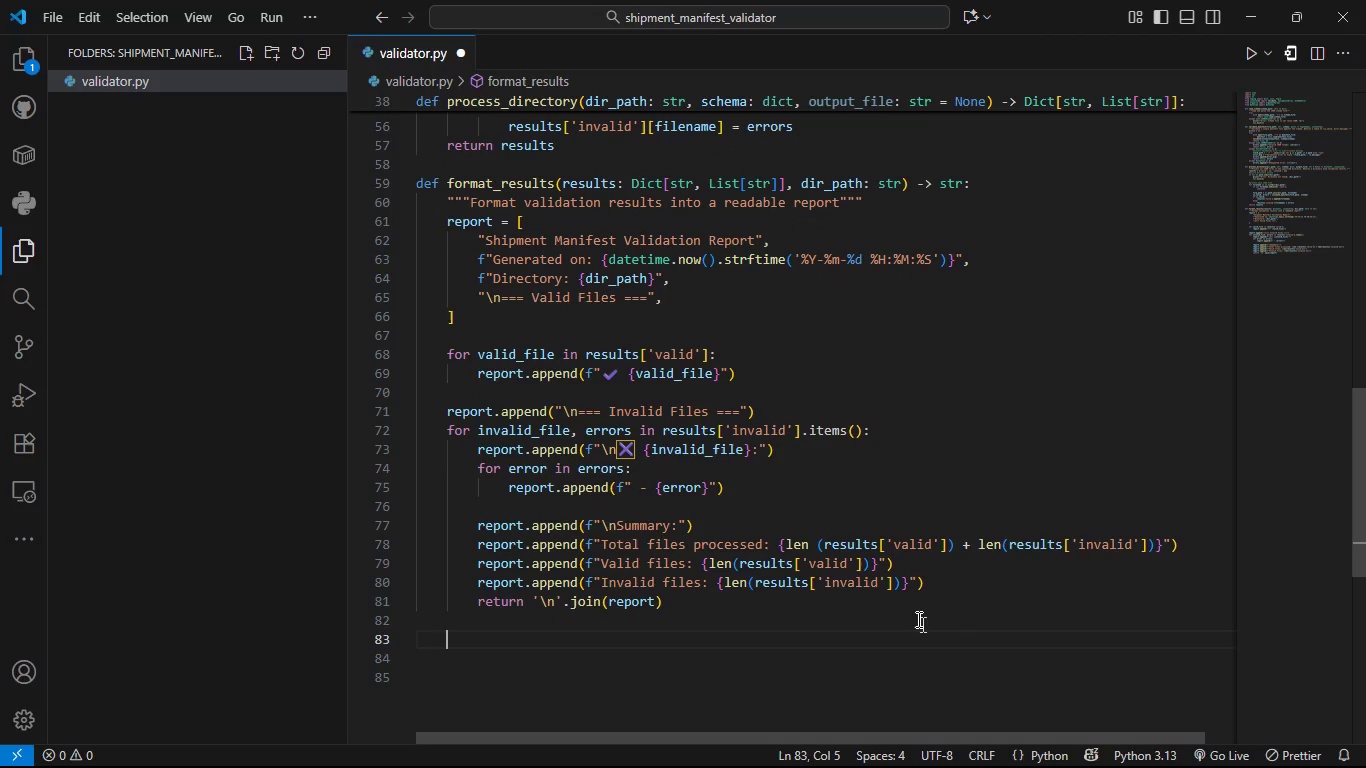 
key(Enter)
 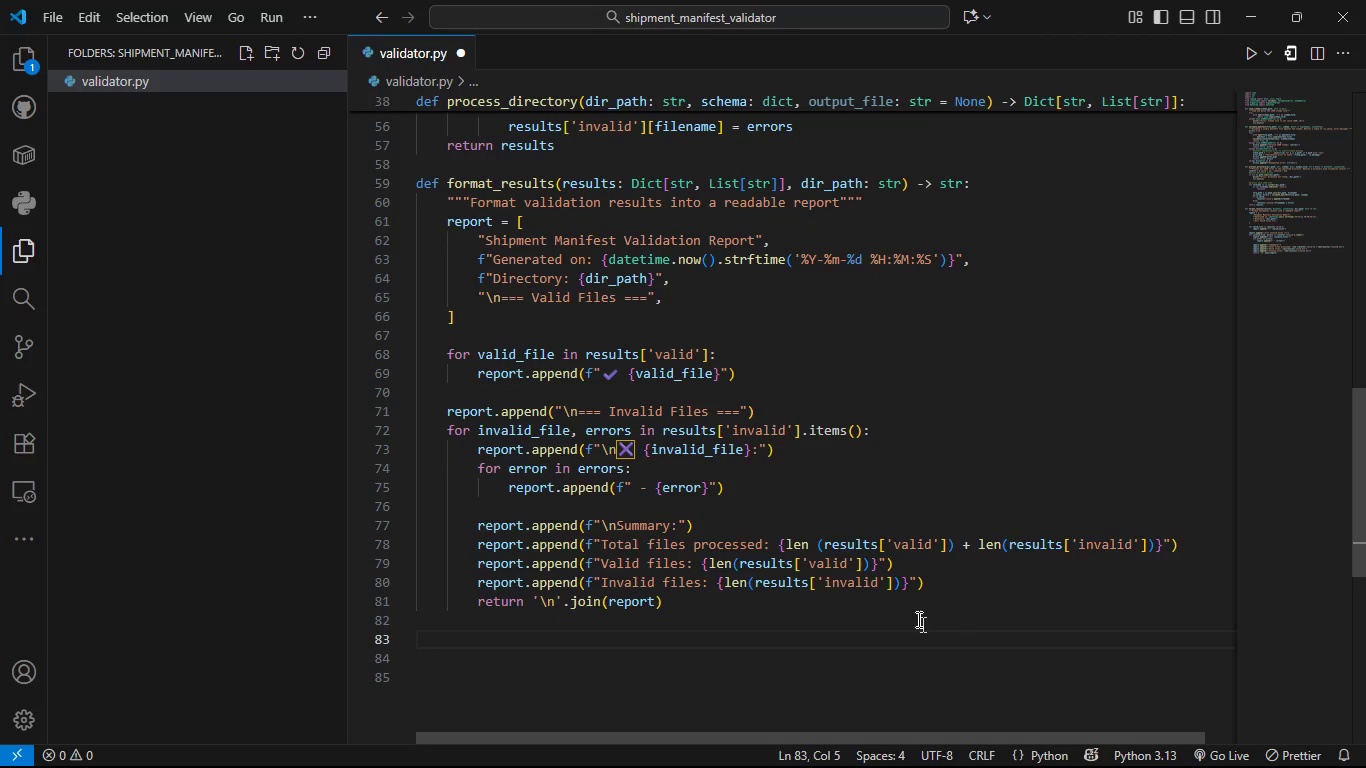 
key(Backspace)
type(fe)
key(Backspace)
key(Backspace)
type(def main()
 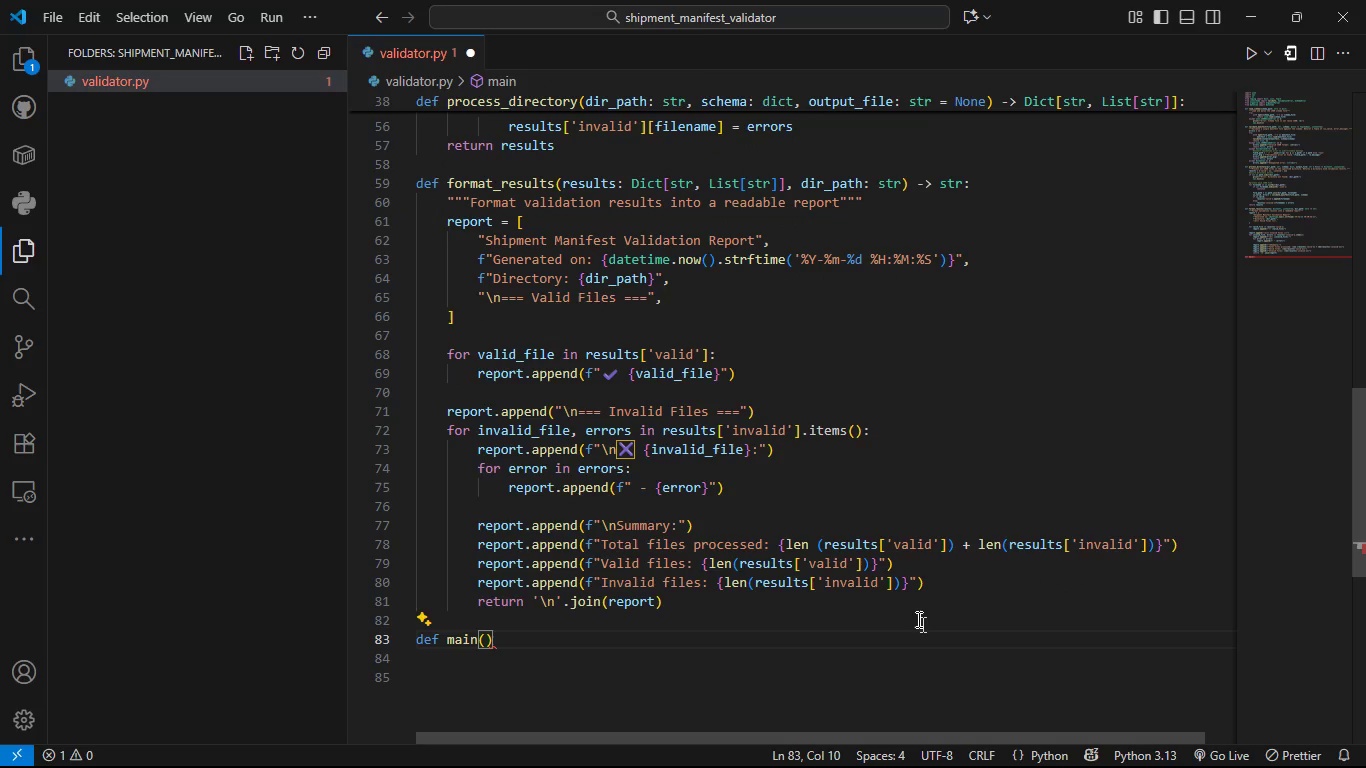 
key(ArrowRight)
 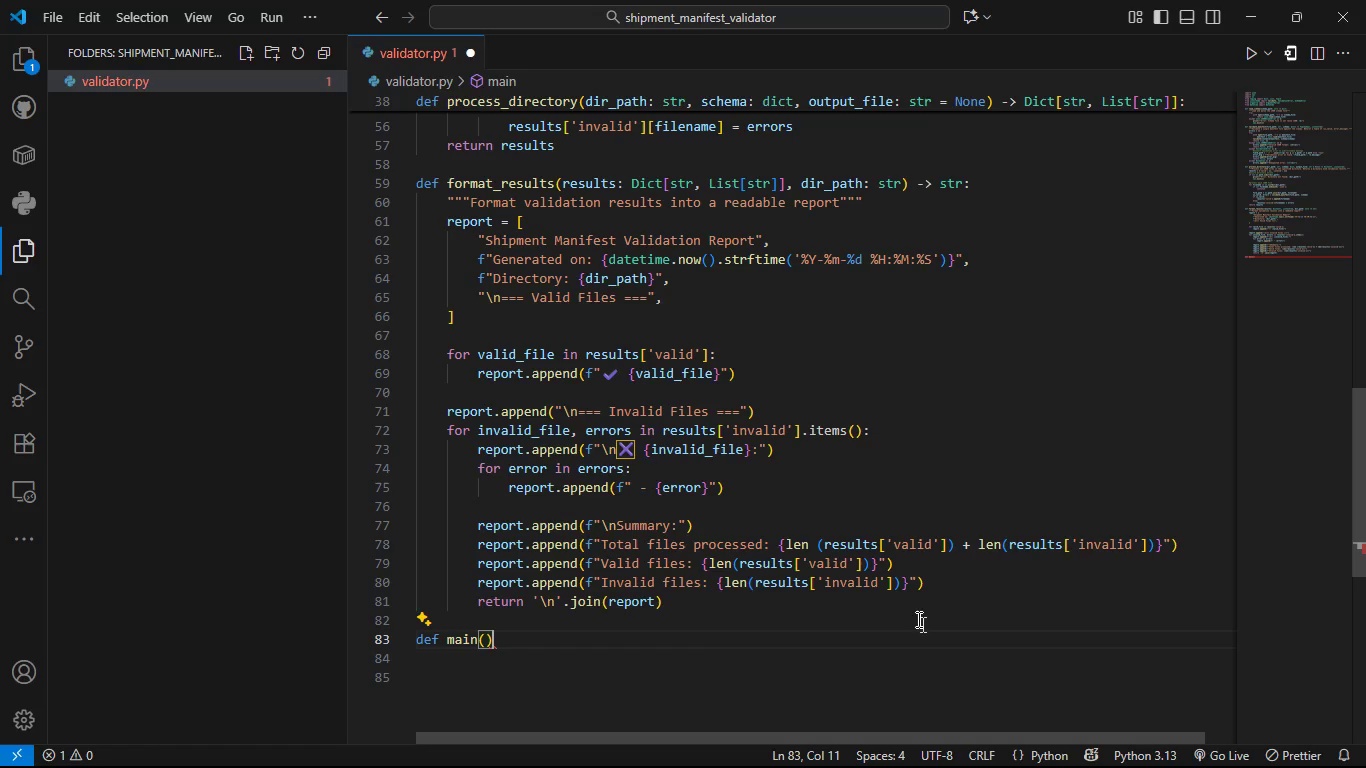 
type(:parer = Arg)
key(Tab)
 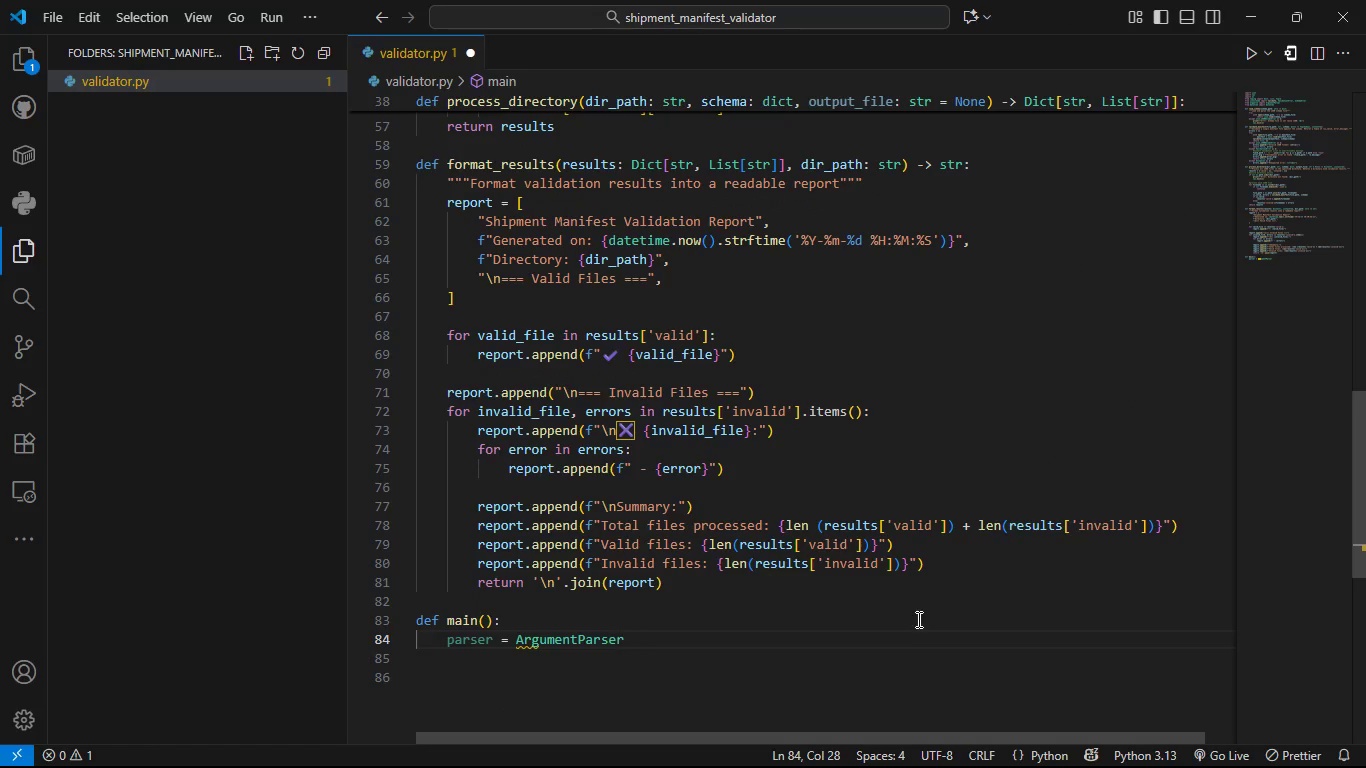 
hold_key(key=S, duration=0.33)
 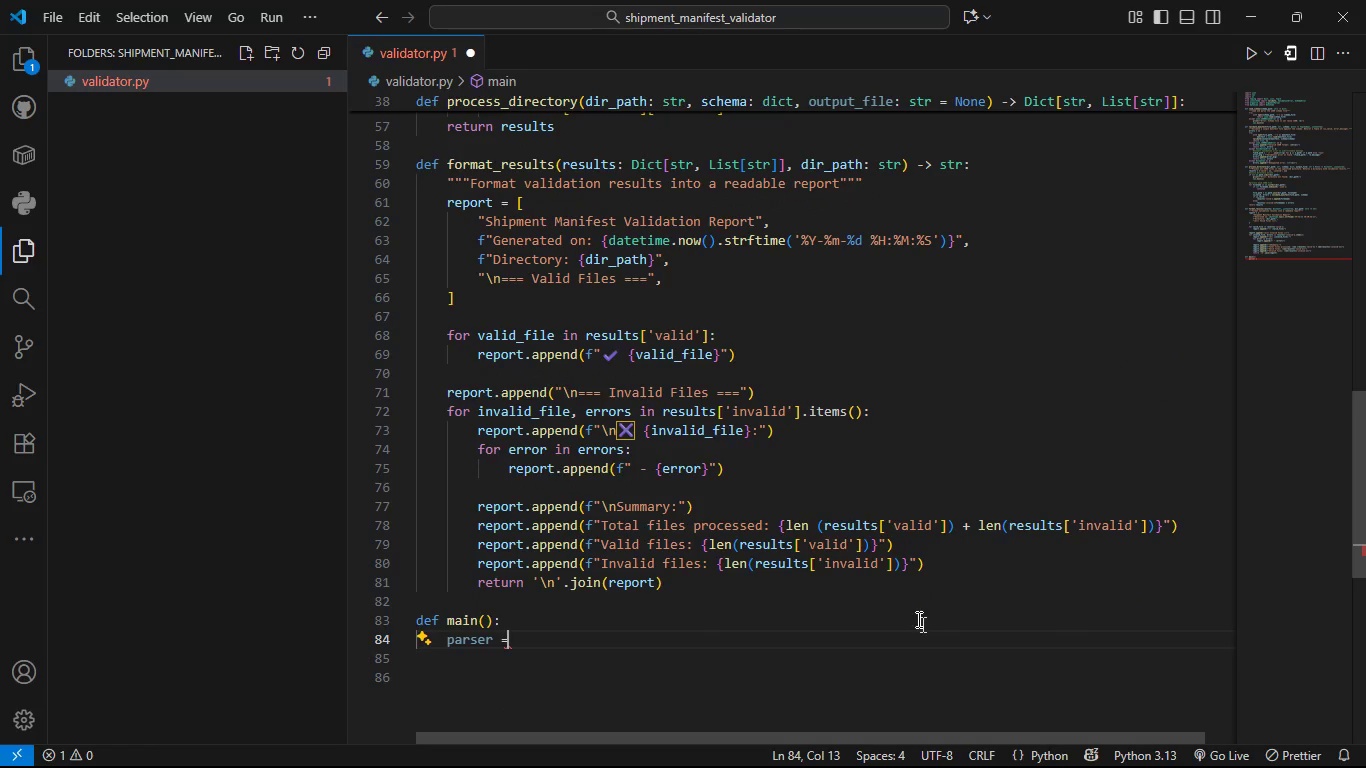 
type((desc)
key(Tab)
key(Backspace)
type(='Validate JO)
key(Backspace)
type(SON shipment manifest agia)
key(Backspace)
key(Backspace)
type(ainsta)
key(Backspace)
type( a schema.)
 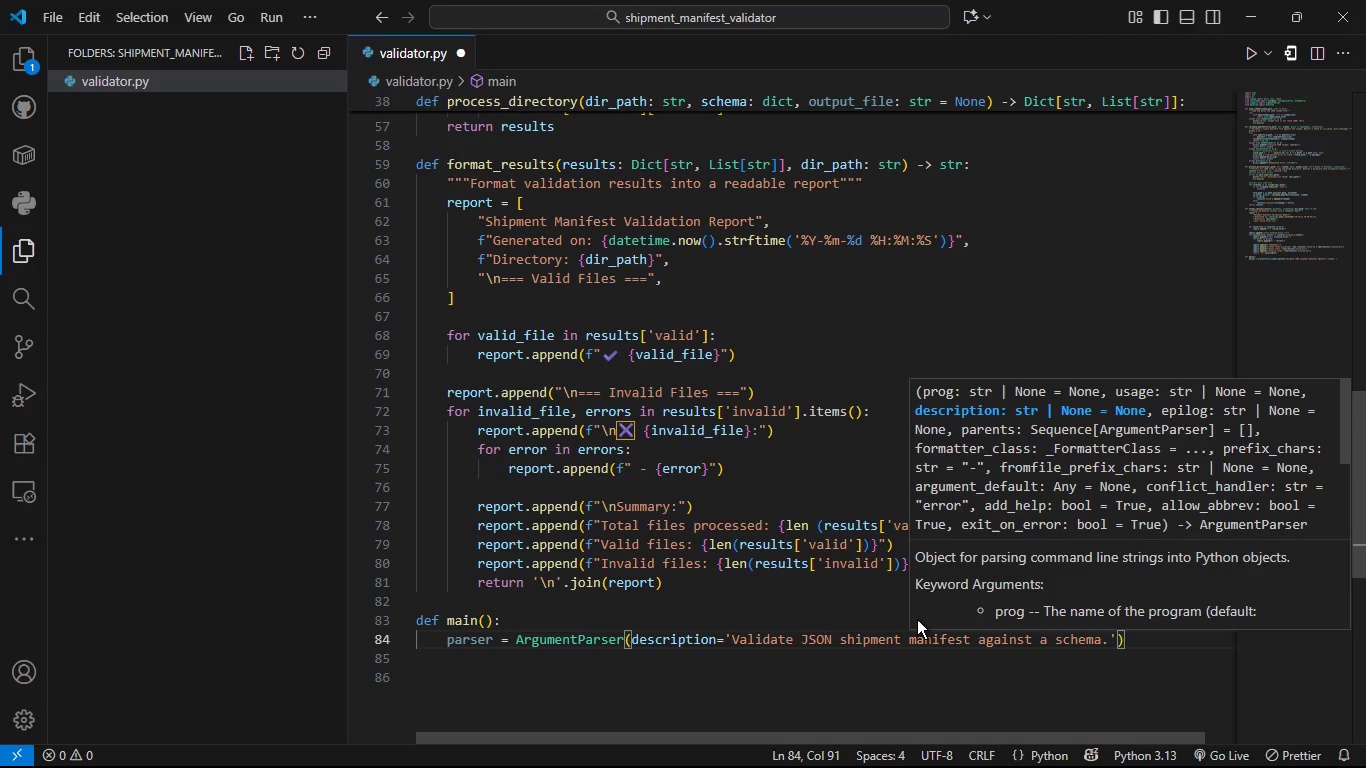 
key(ArrowRight)
 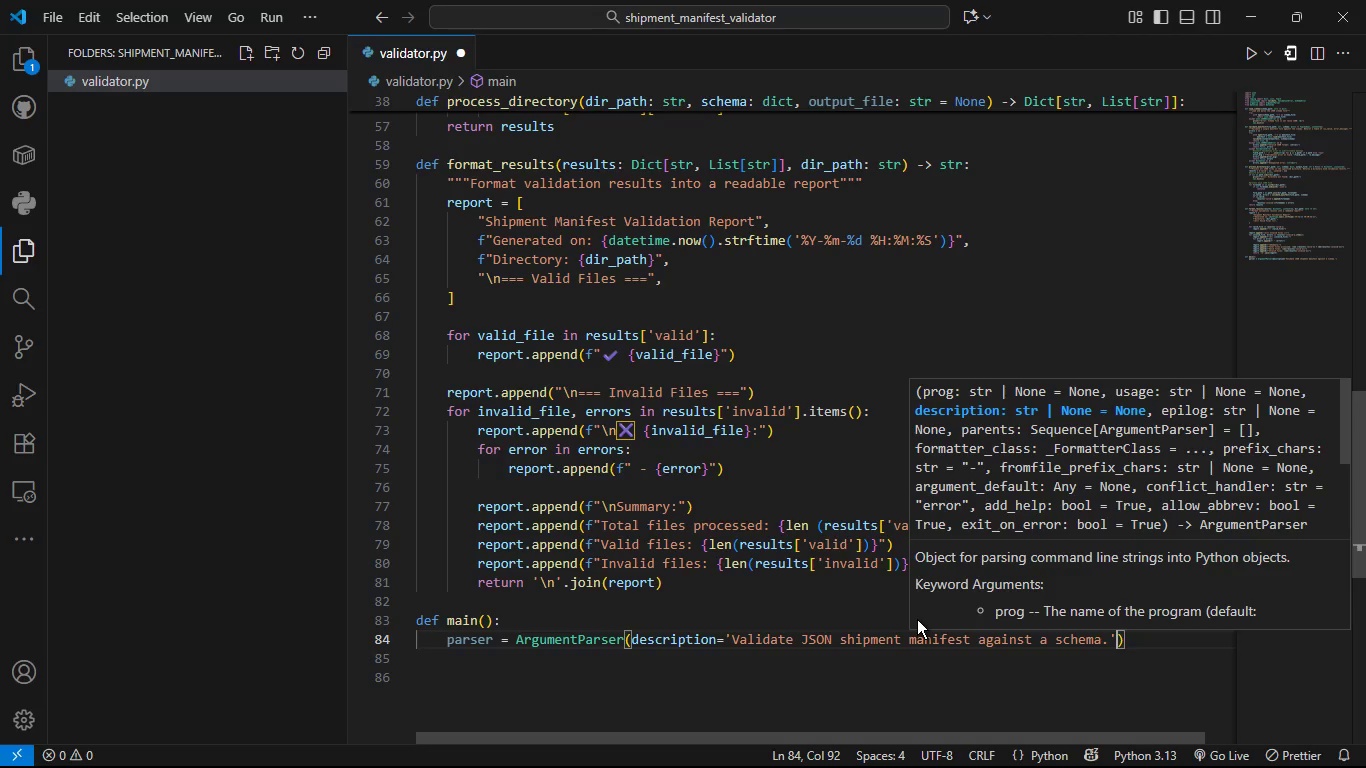 
key(ArrowRight)
 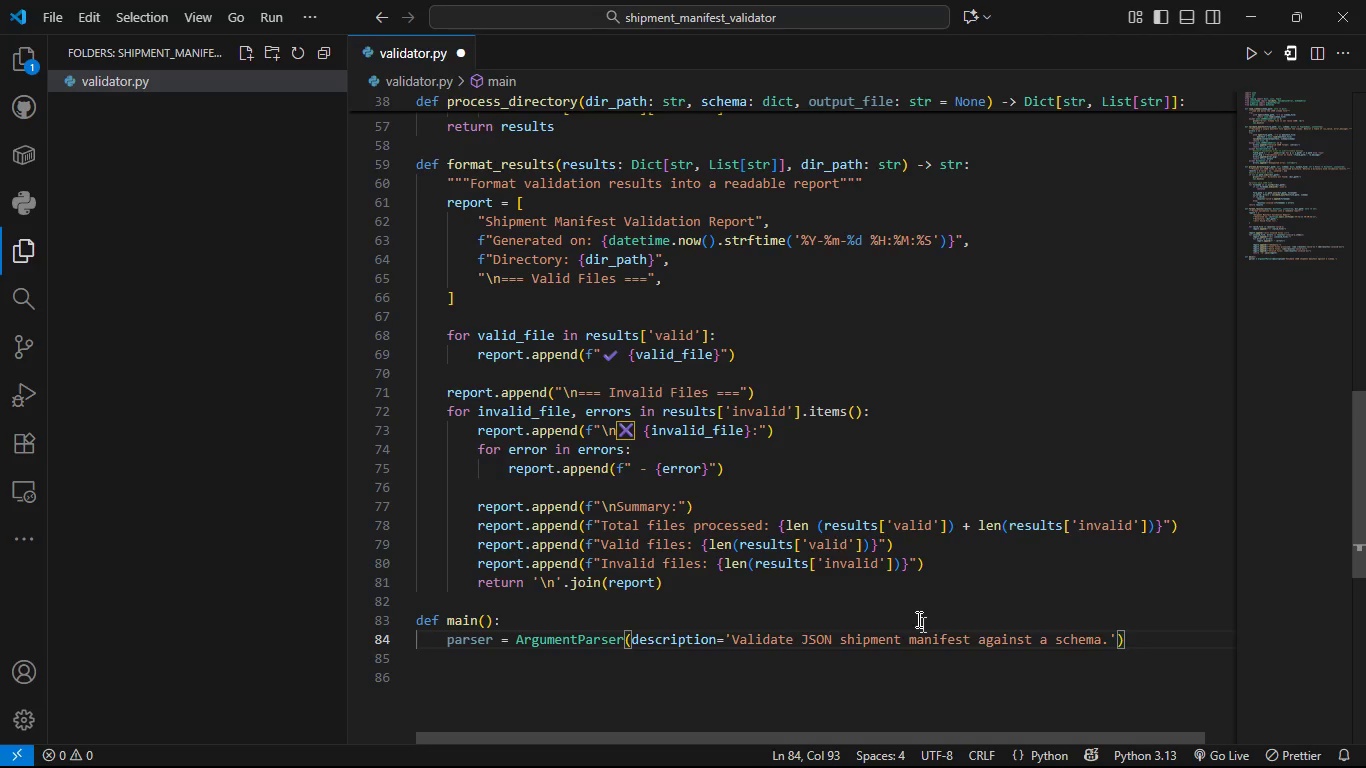 
key(Enter)
 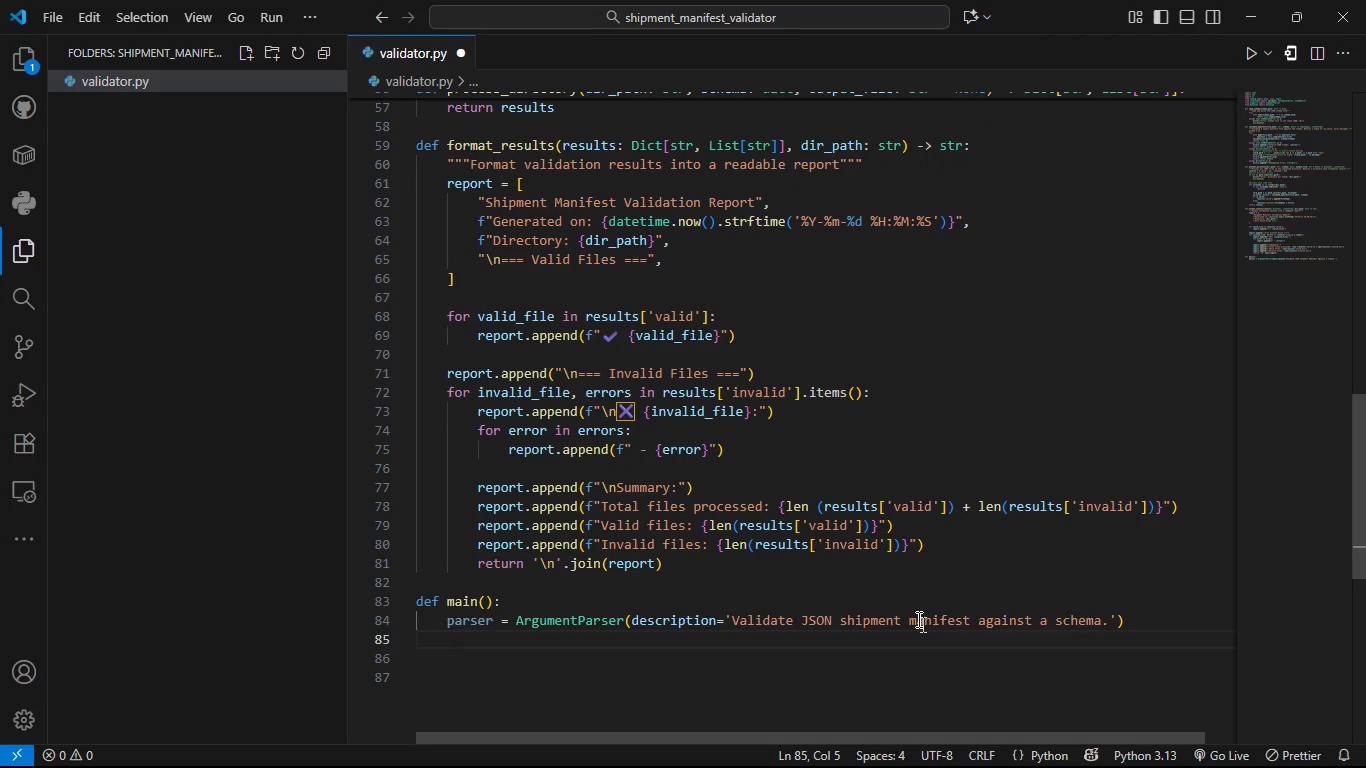 
type(par)
key(Tab)
type(.a)
key(Tab)
type(('directory)
 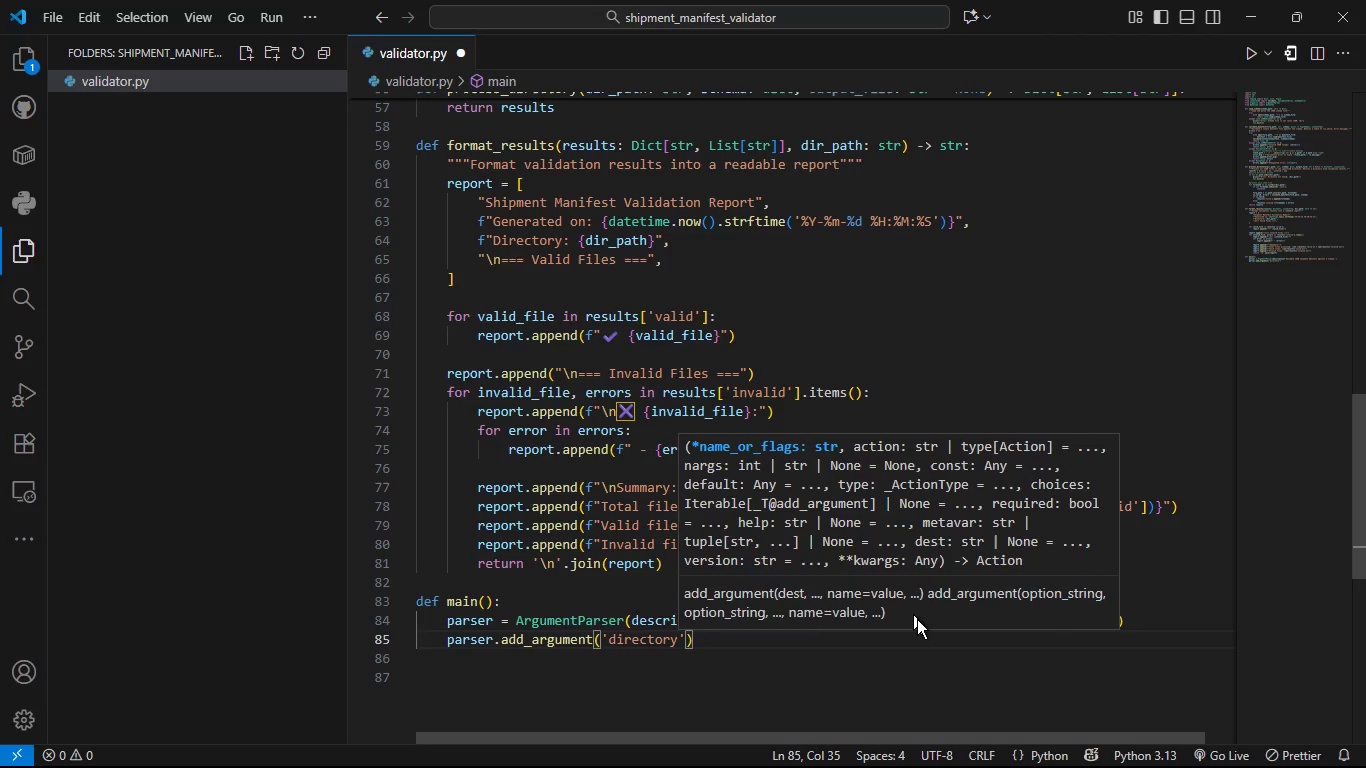 
key(ArrowRight)
 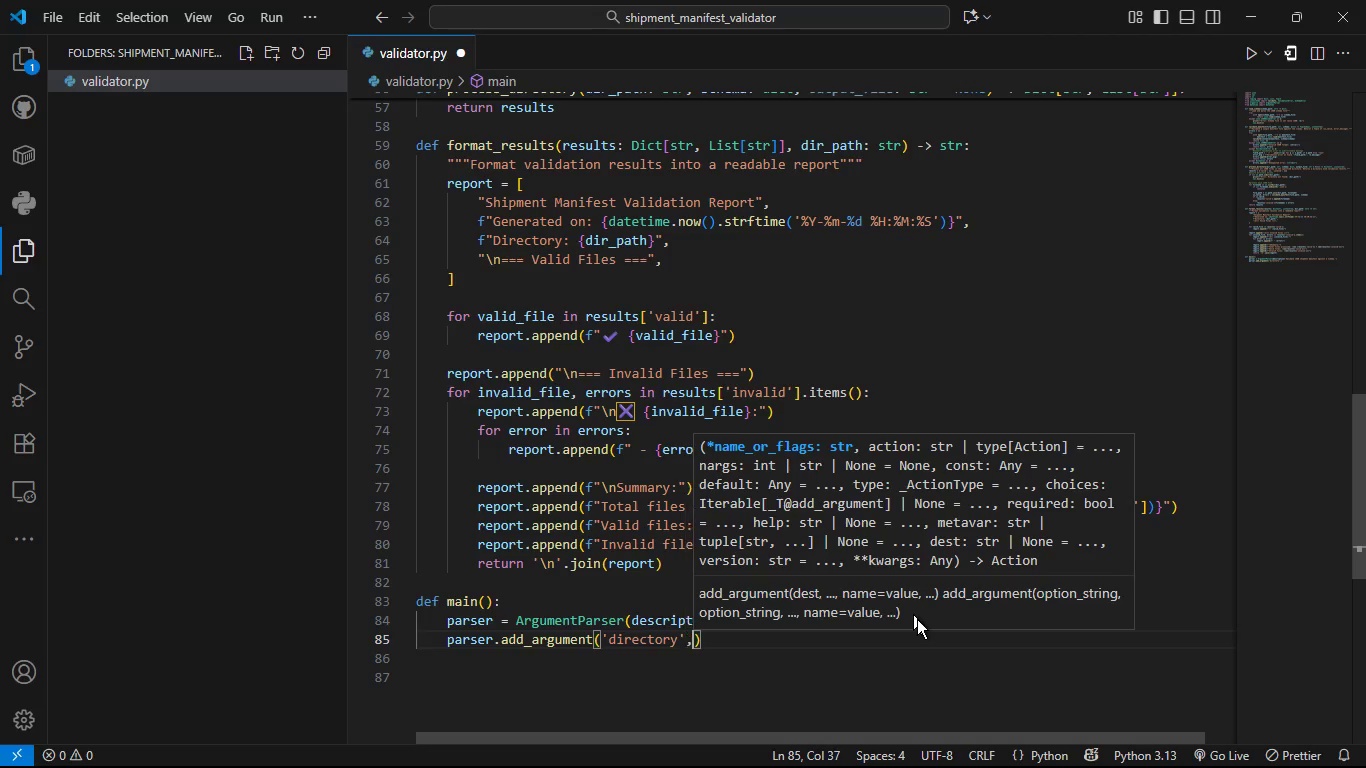 
type(, help=D)
key(Backspace)
type('Direcor)
key(Backspace)
key(Backspace)
type(tory cona)
key(Backspace)
type(taining K)
key(Backspace)
type(K)
key(Backspace)
type(JSON manifest files)
 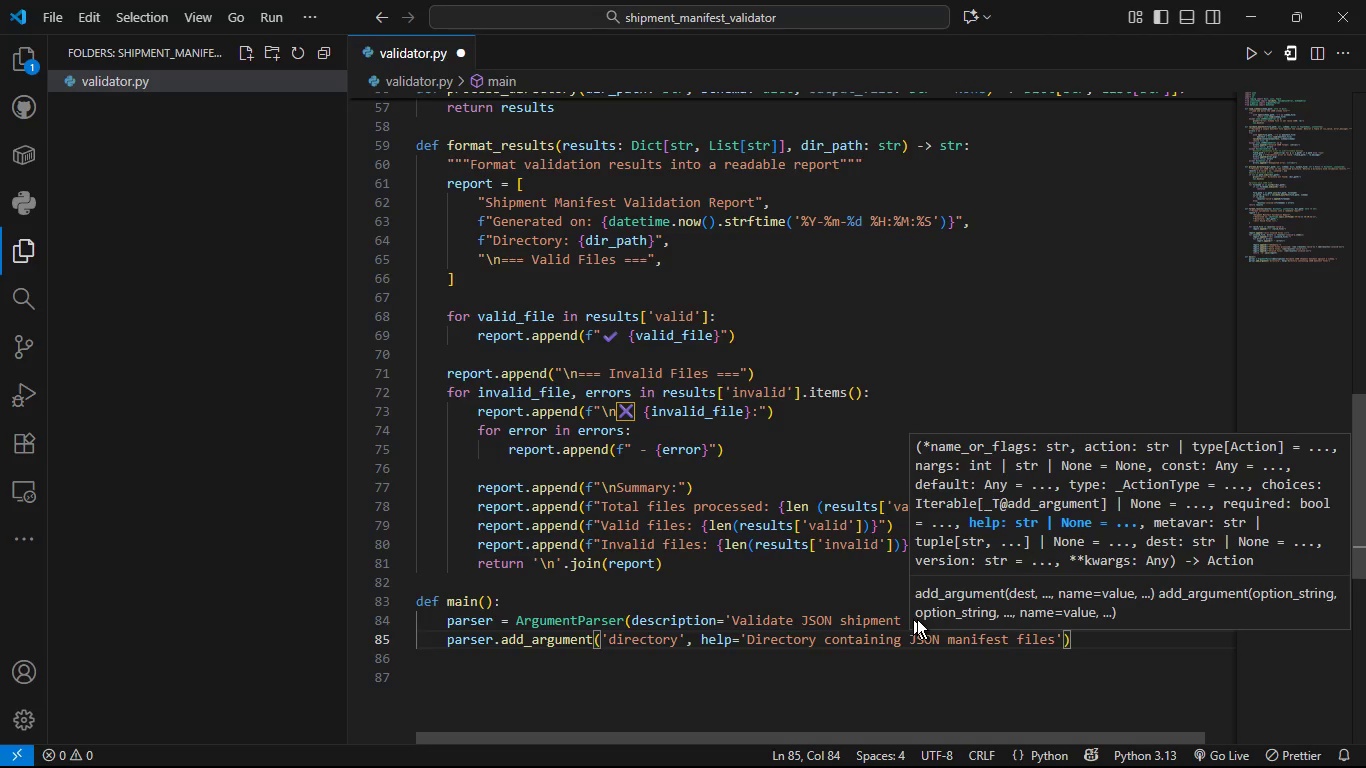 
key(ArrowRight)
 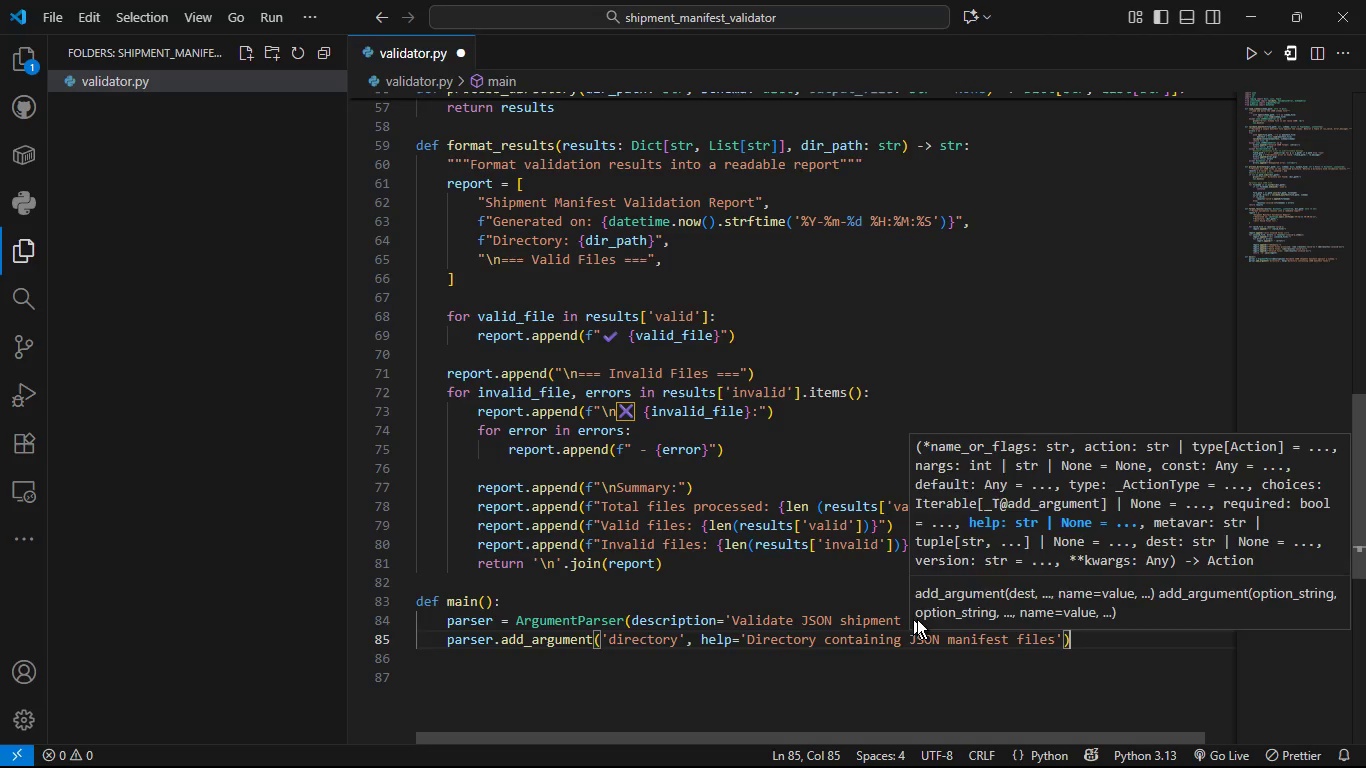 
key(ArrowRight)
 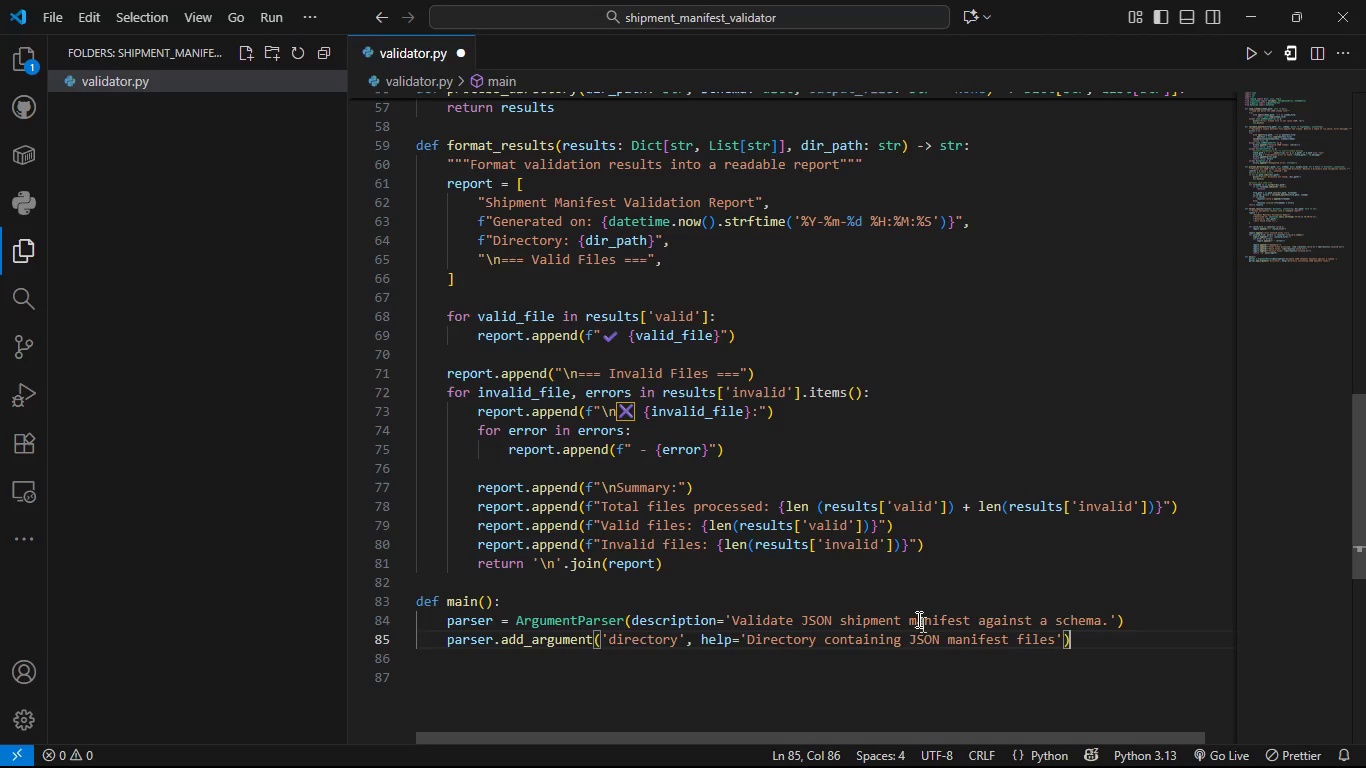 
key(Enter)
 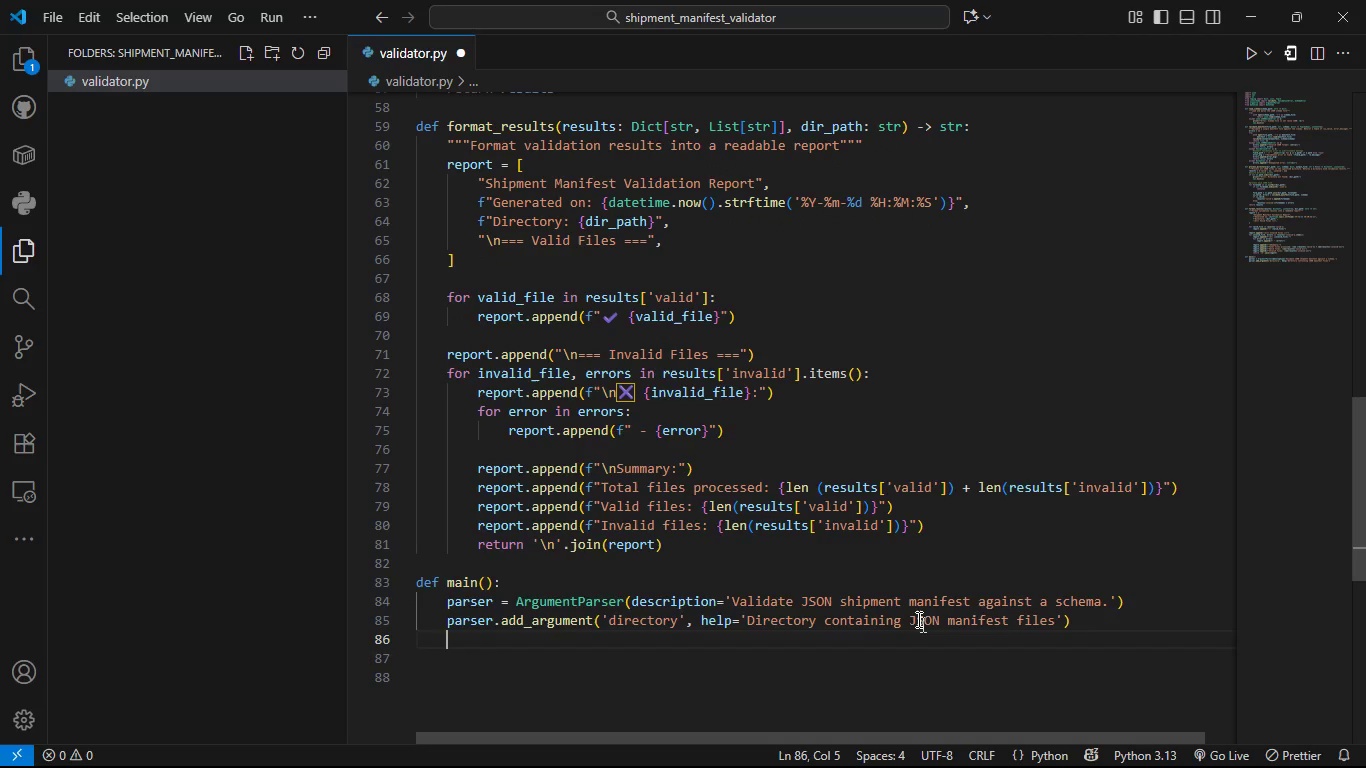 
type(parser.add_)
key(Tab)
type(('--schema0, )
key(Backspace)
key(Backspace)
key(Backspace)
 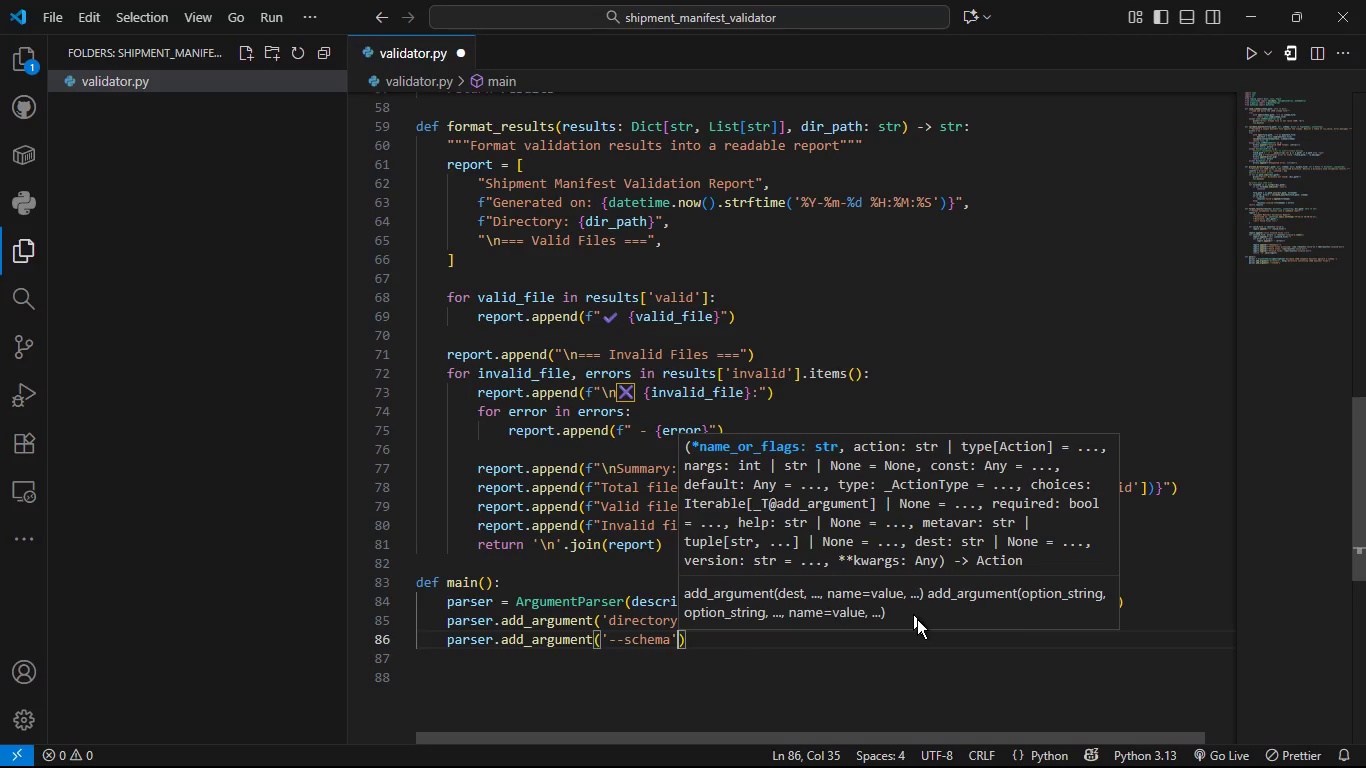 
 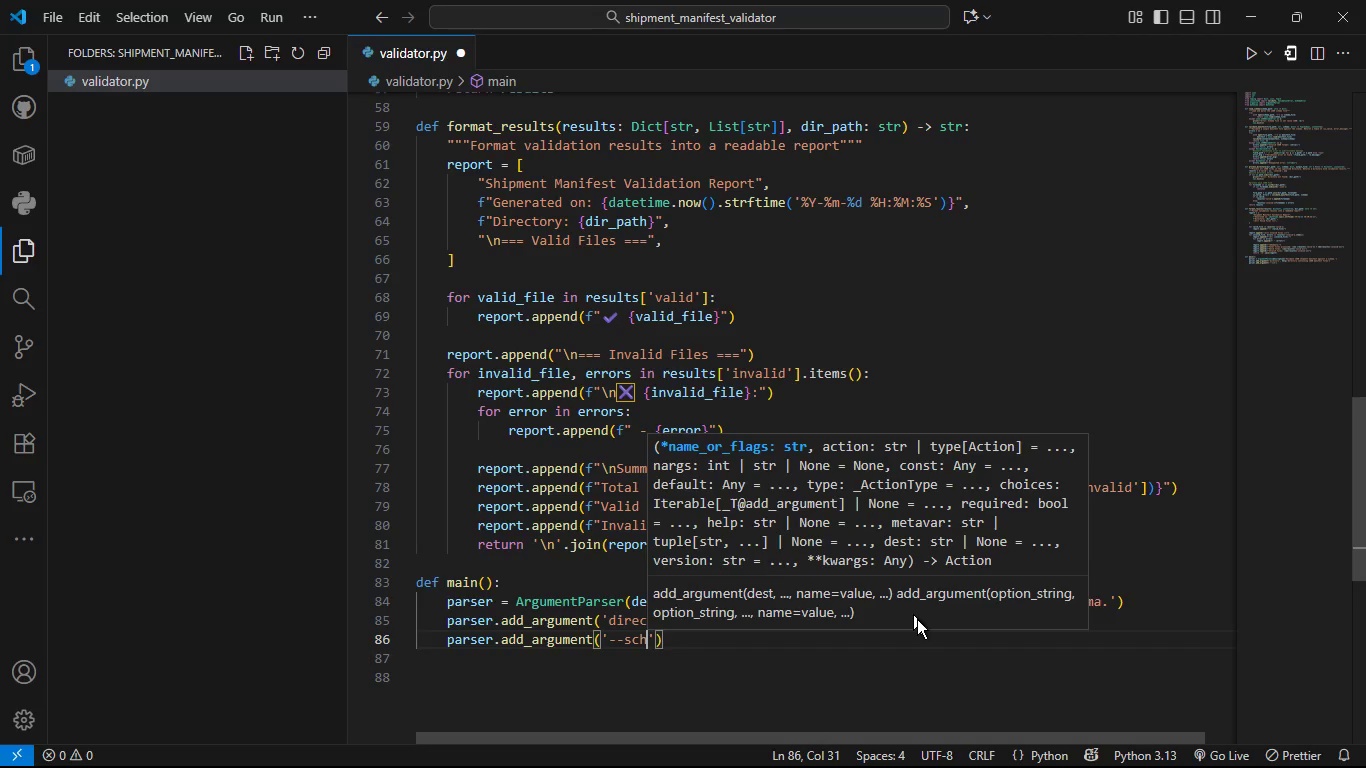 
key(ArrowRight)
 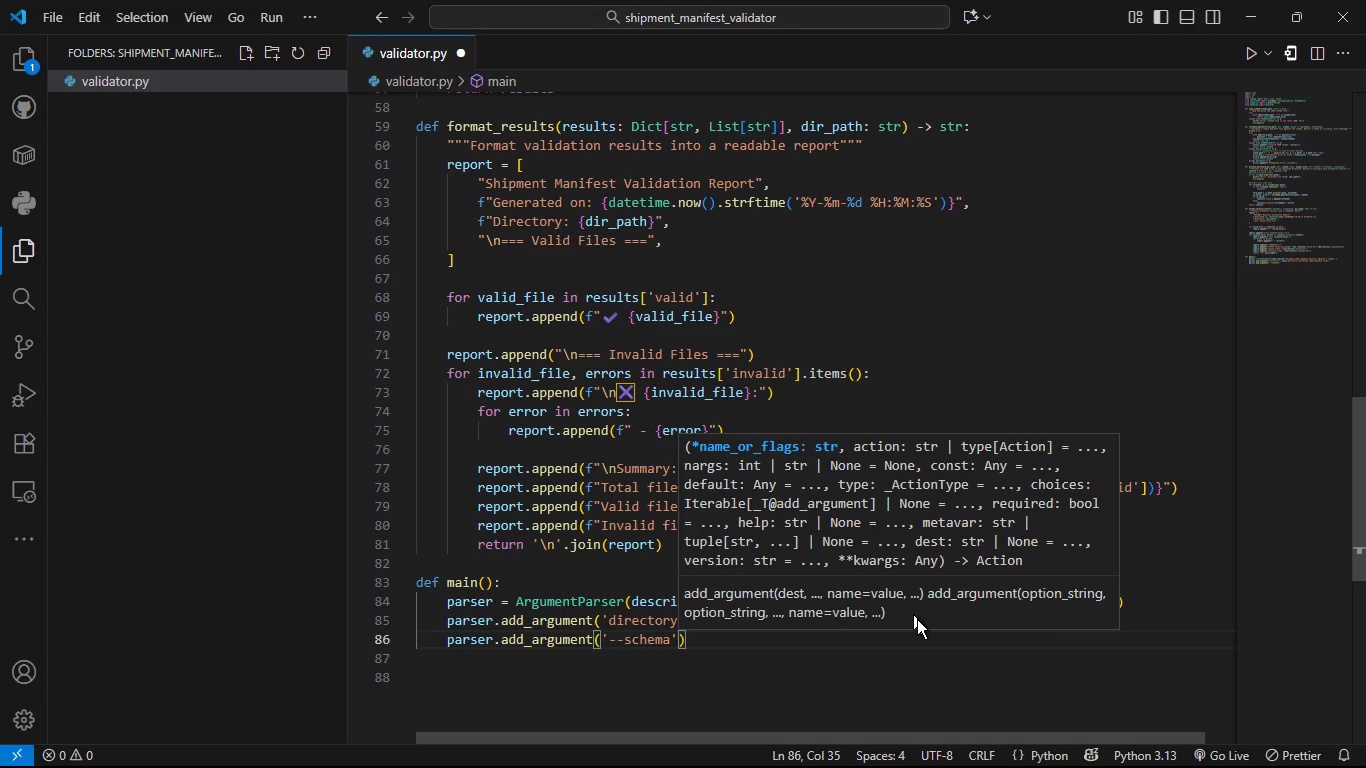 
type(, default)
 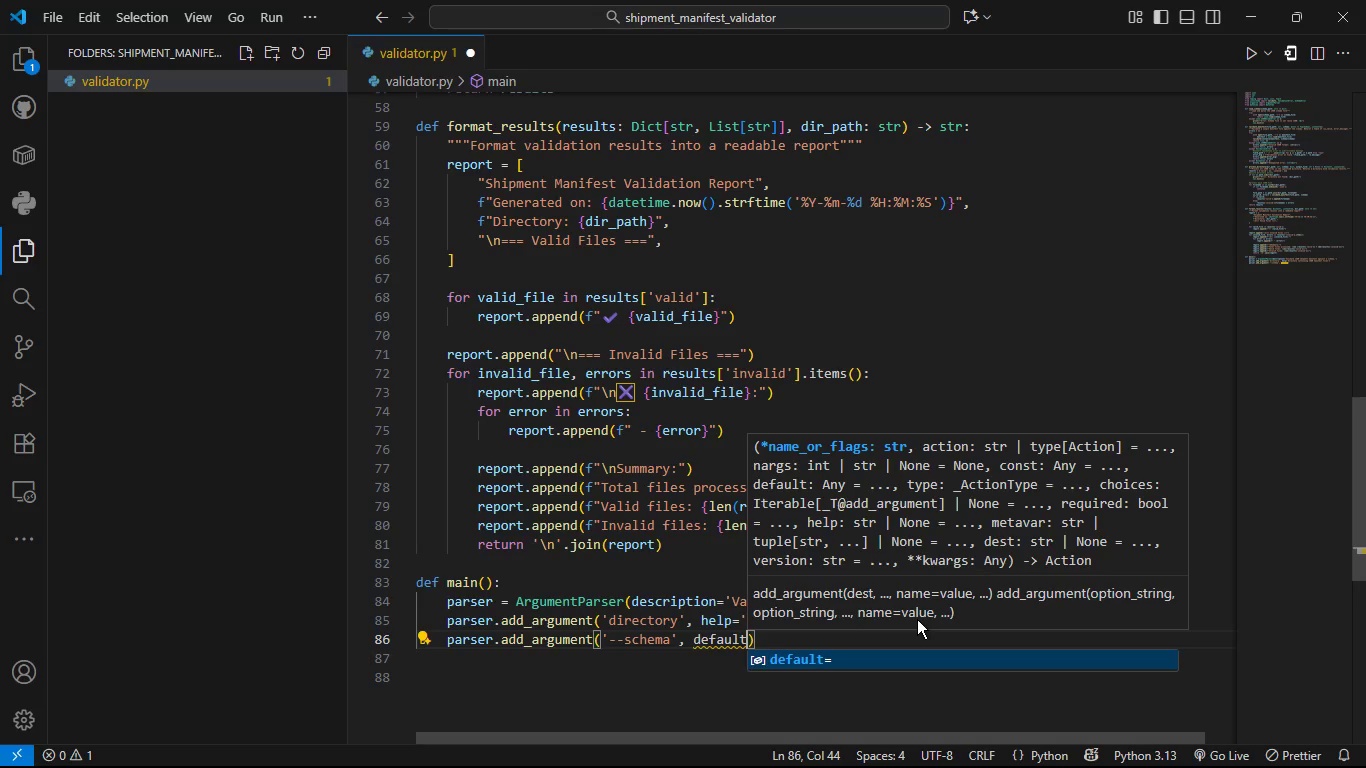 
wait(6.92)
 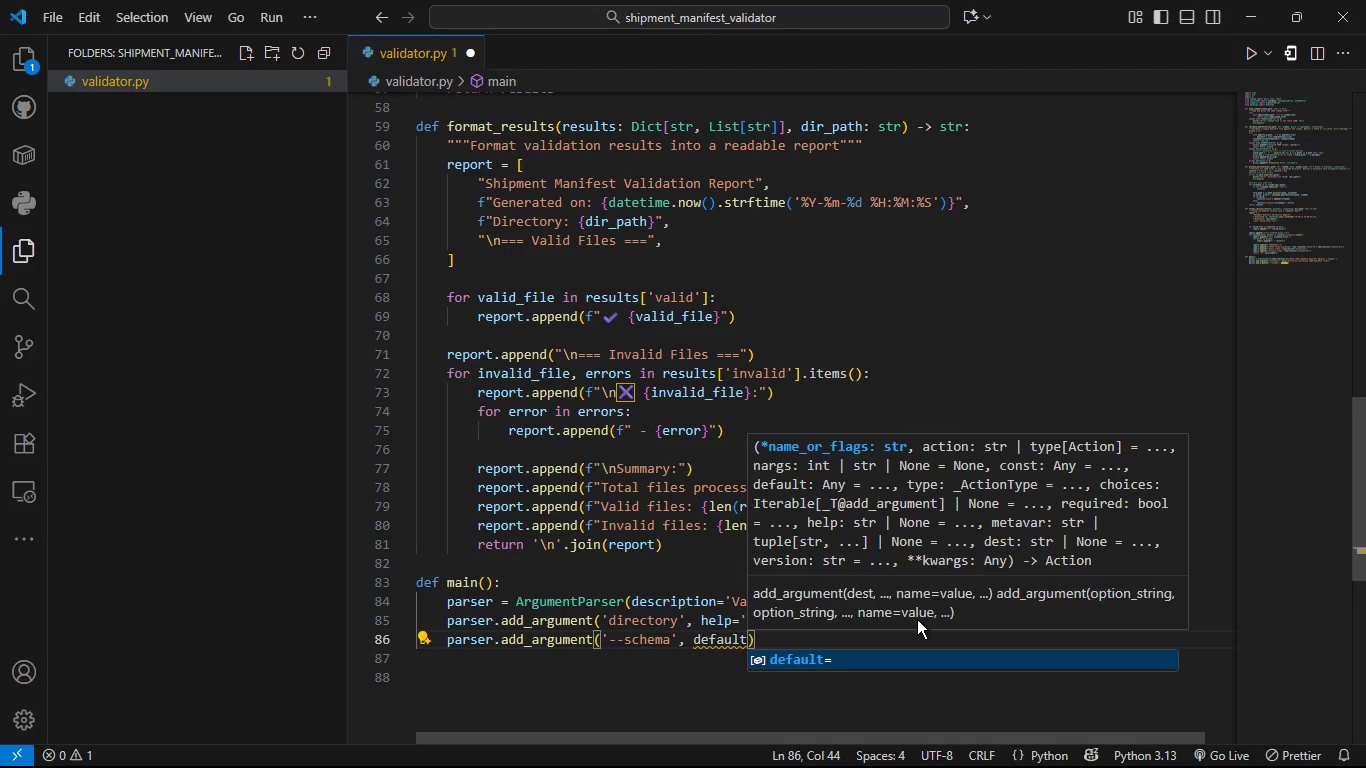 
key(Equal)
 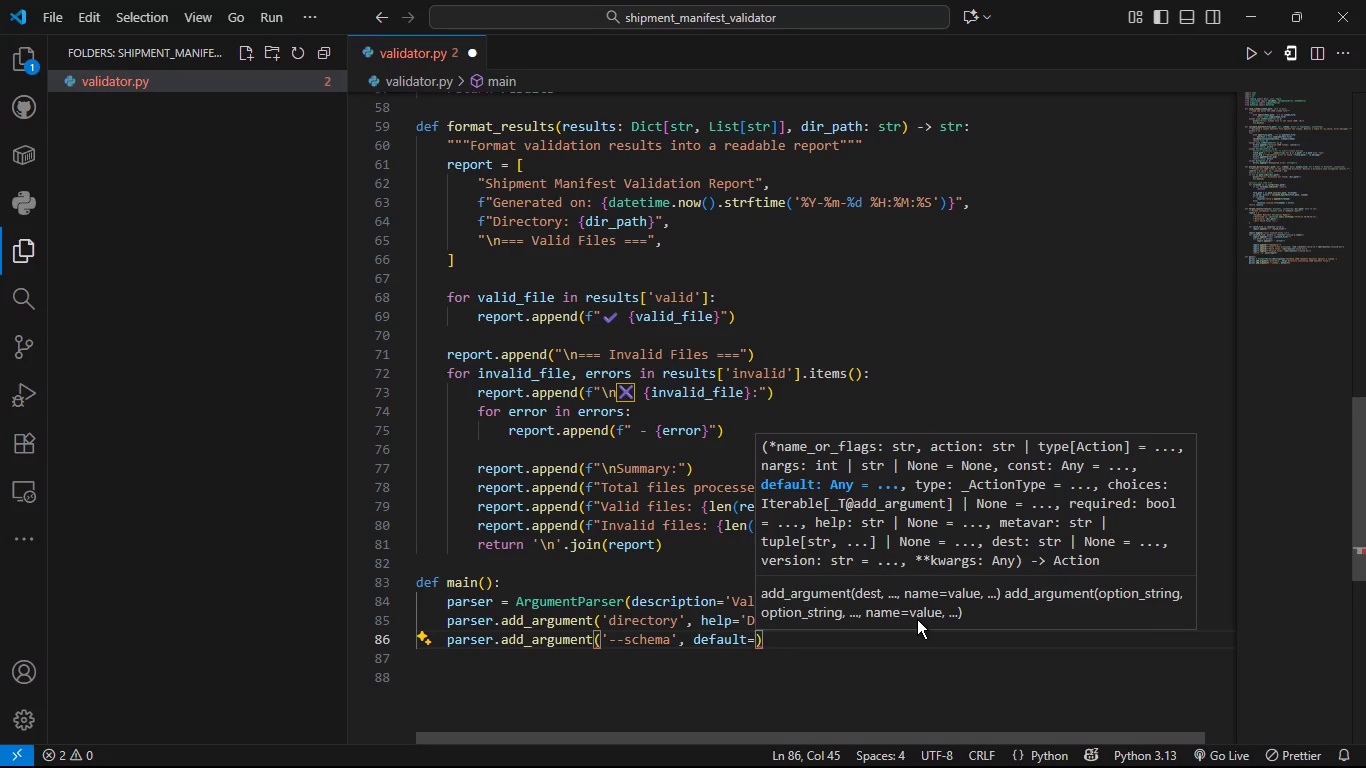 
type('schema/manifest_sh)
key(Backspace)
type(chema.json)
 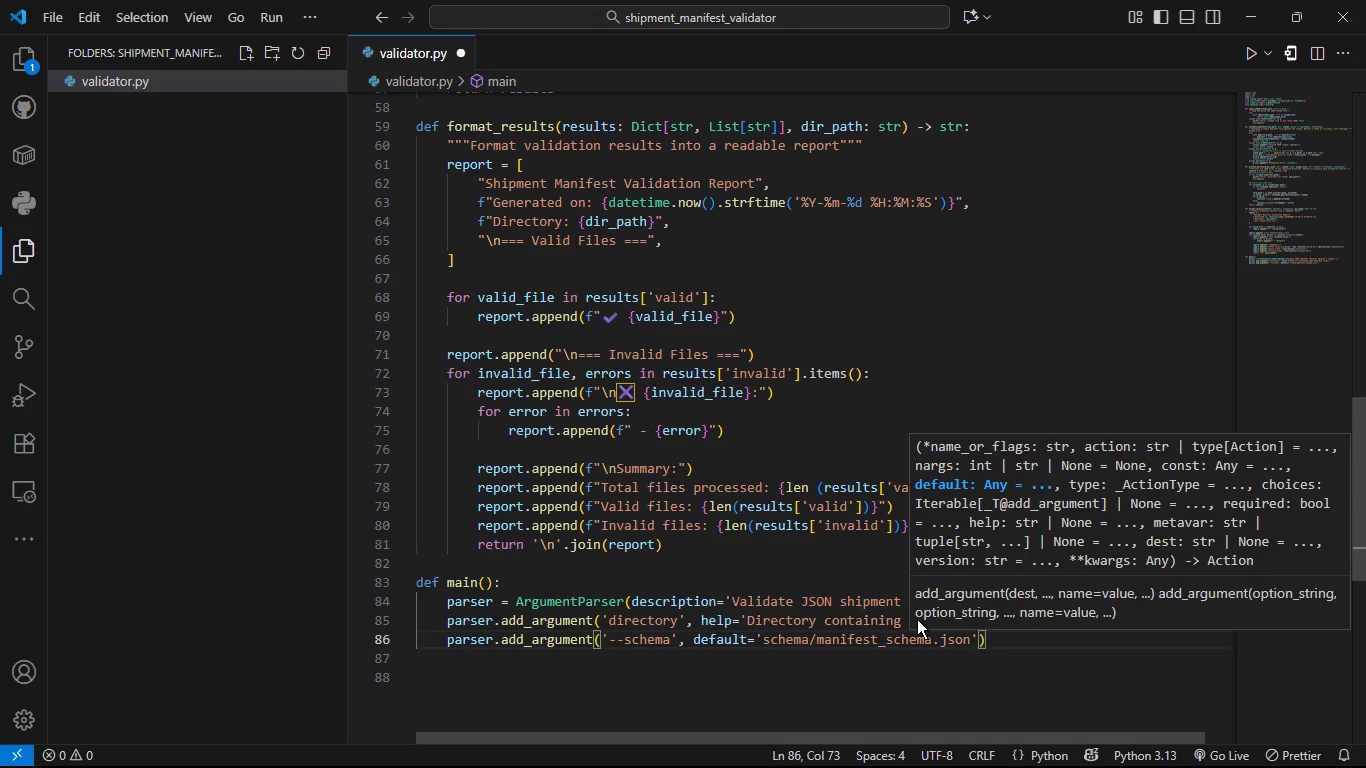 
key(ArrowRight)
 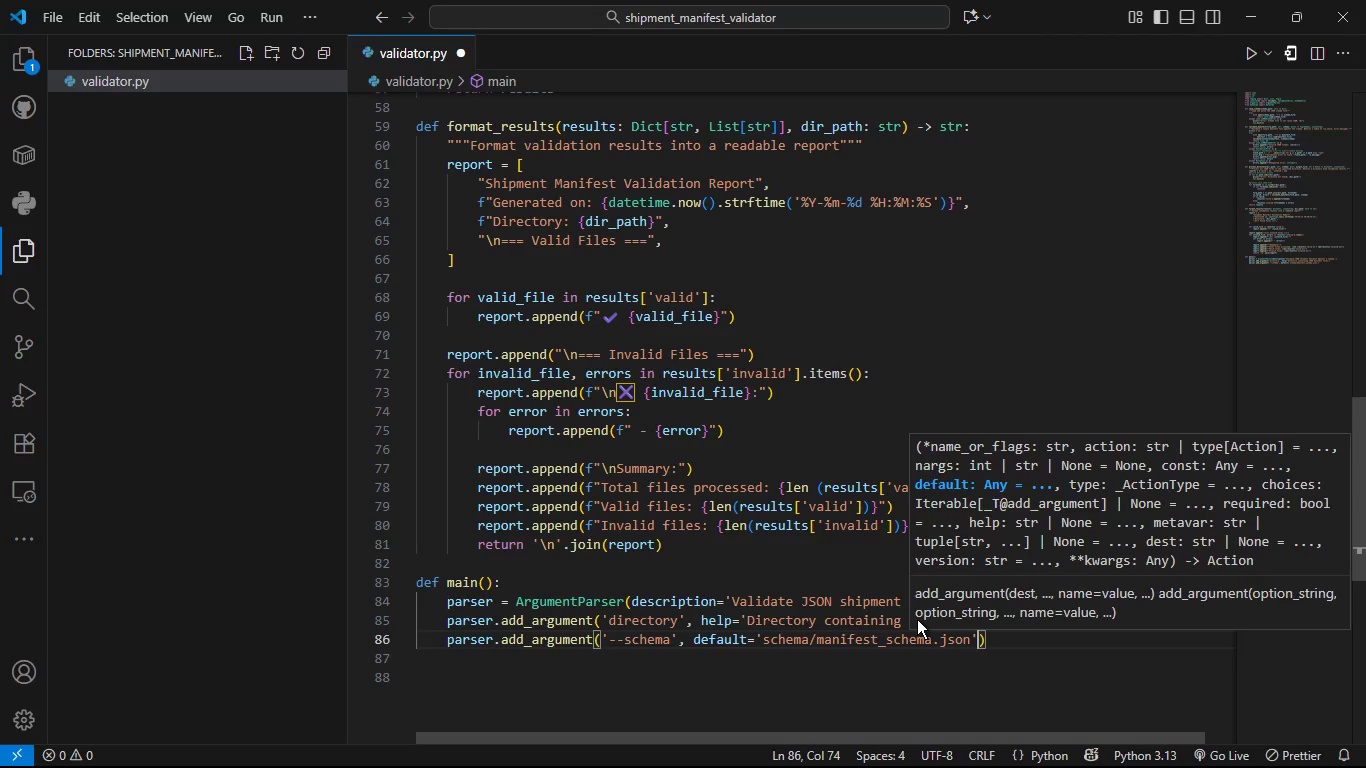 
key(Comma)
 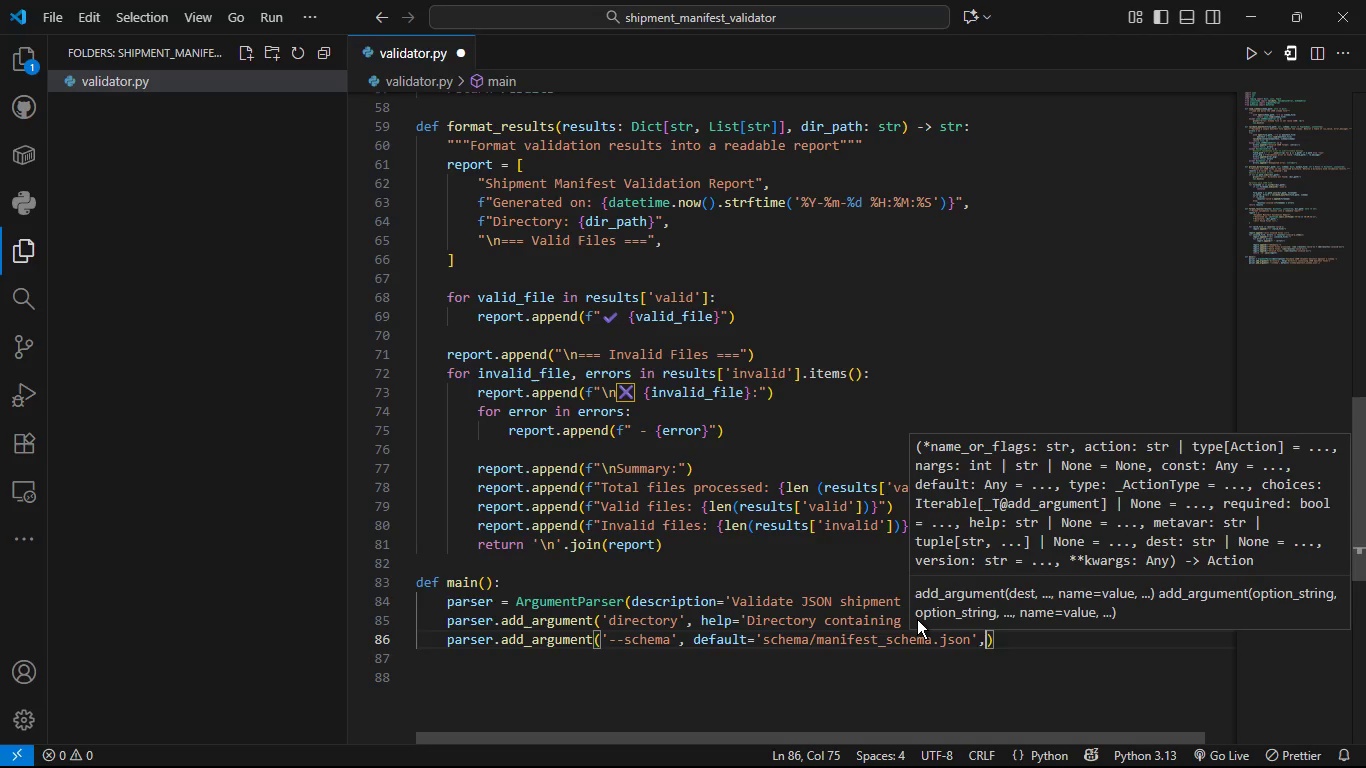 
key(Space)
 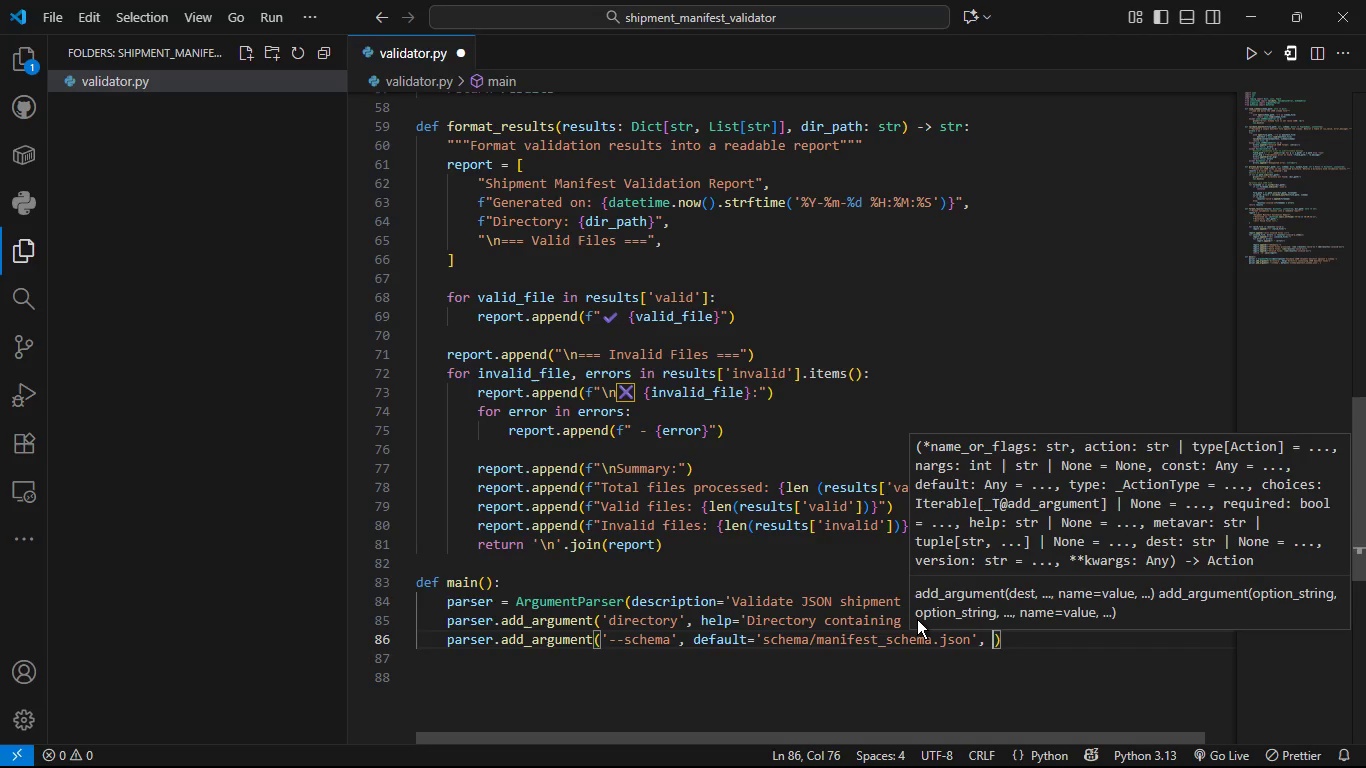 
type(help={)
key(Backspace)
type(P)
key(Backspace)
type('Path to JSON shcema)
key(Backspace)
key(Backspace)
key(Backspace)
key(Backspace)
key(Backspace)
type(chema file (default: schema )
key(Backspace)
type(/manifest_she)
key(Backspace)
key(Backspace)
type(chea)
key(Backspace)
type(ma)
 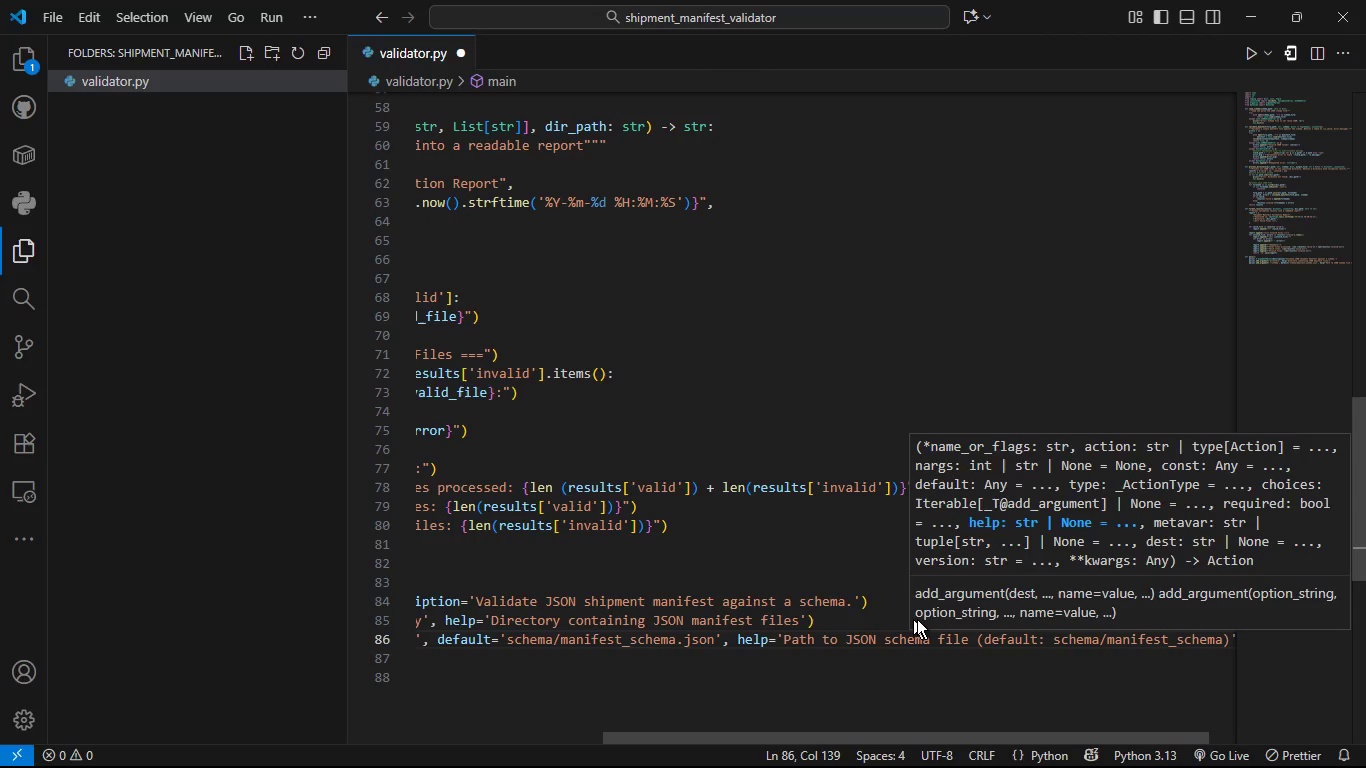 
wait(6.29)
 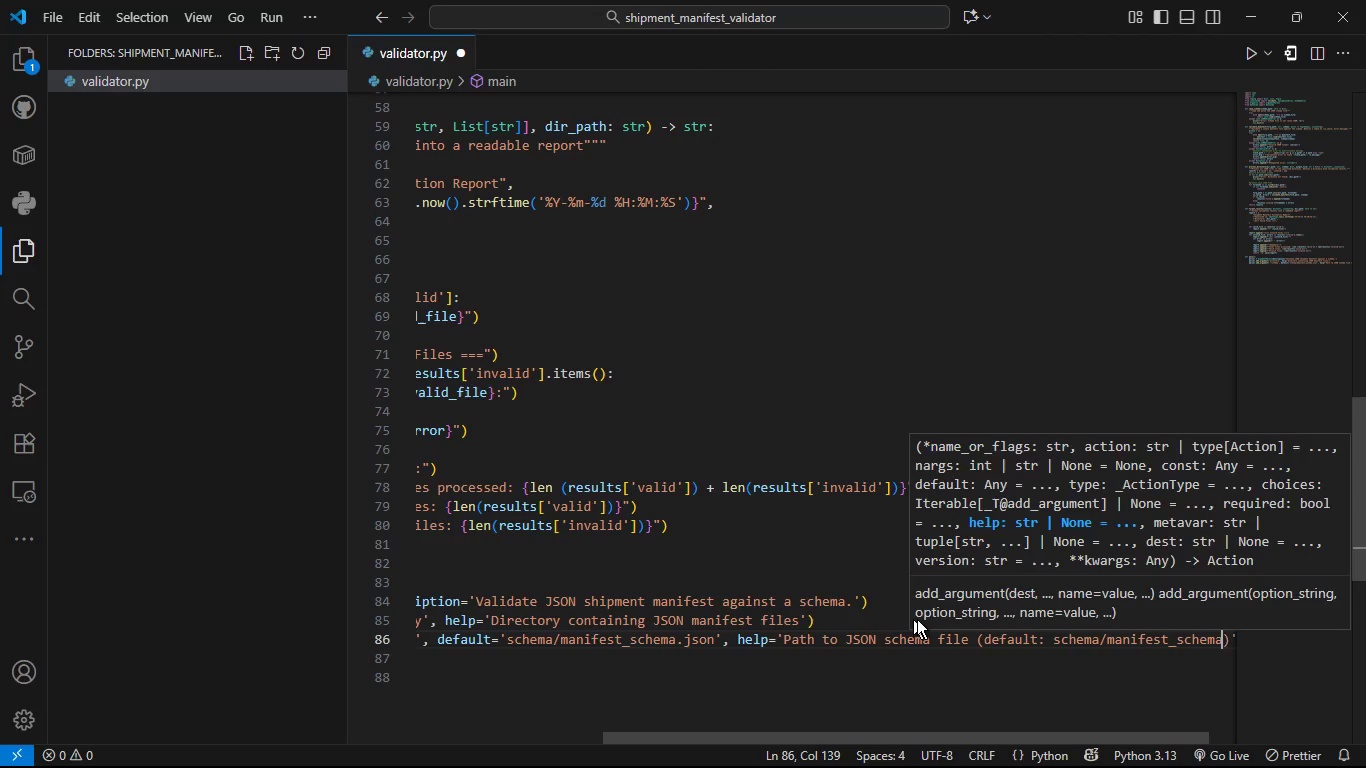 
type(.json)
 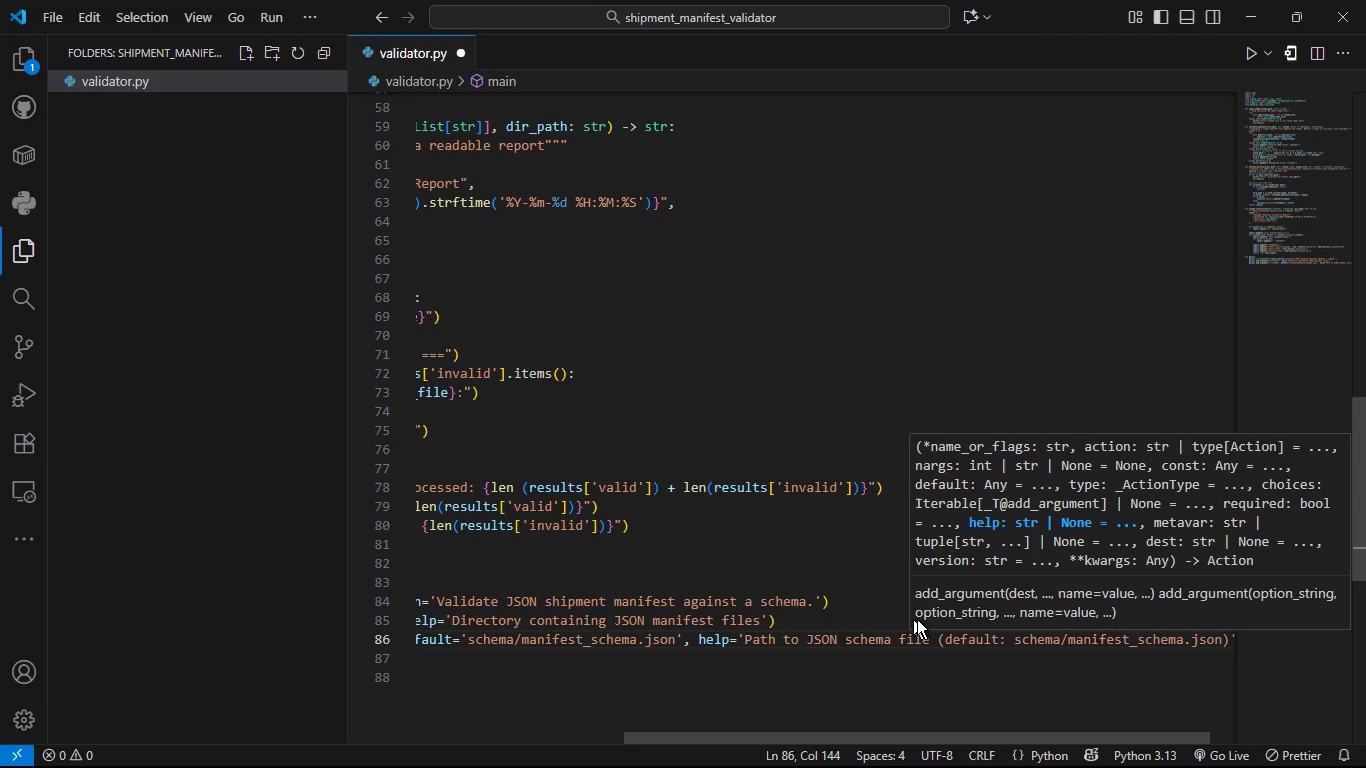 
key(ArrowRight)
 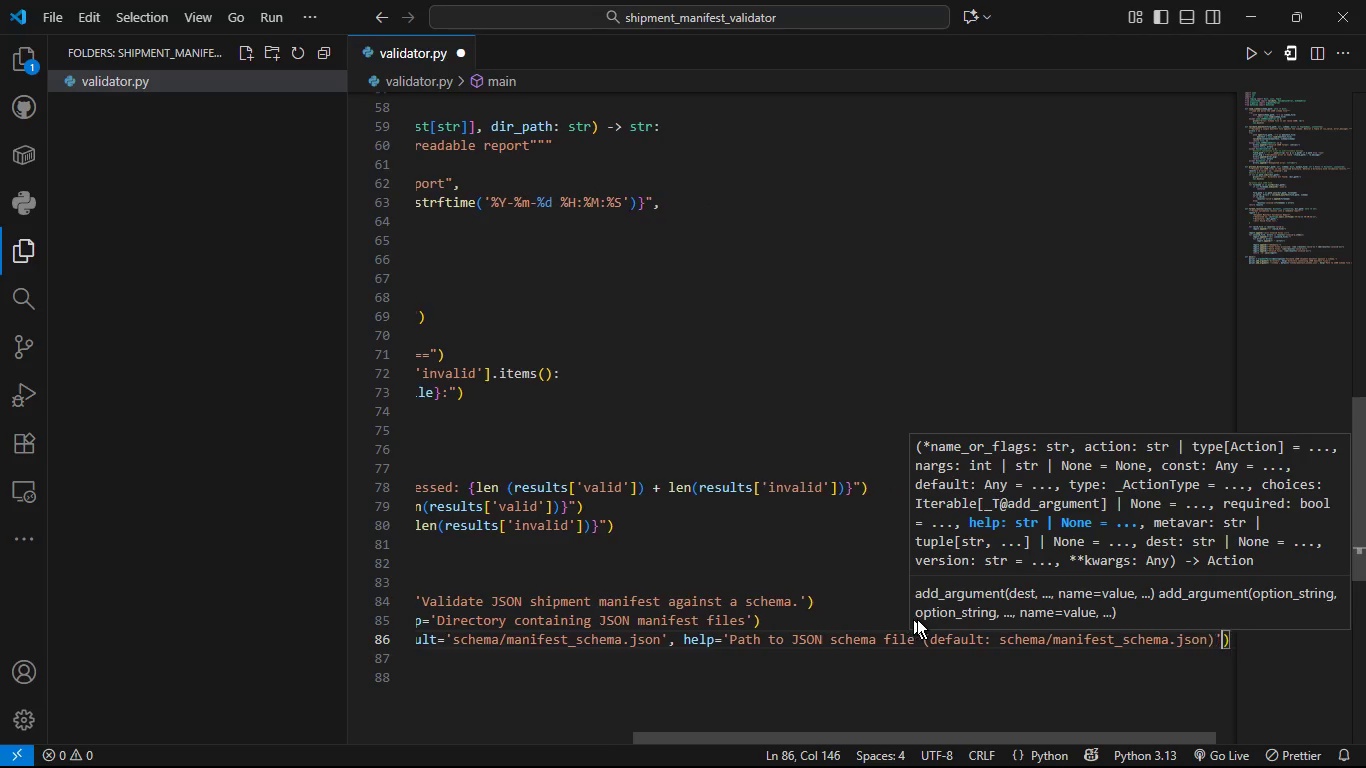 
key(ArrowRight)
 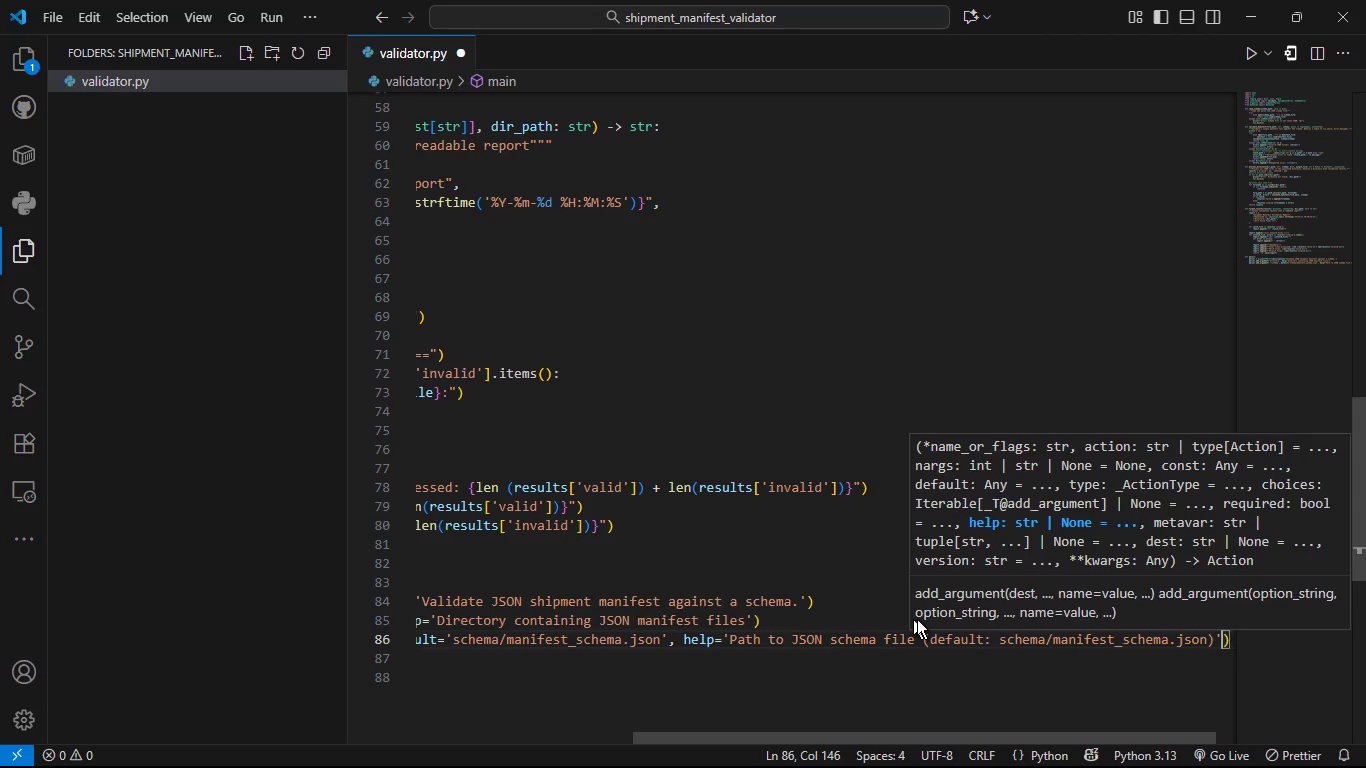 
key(ArrowRight)
 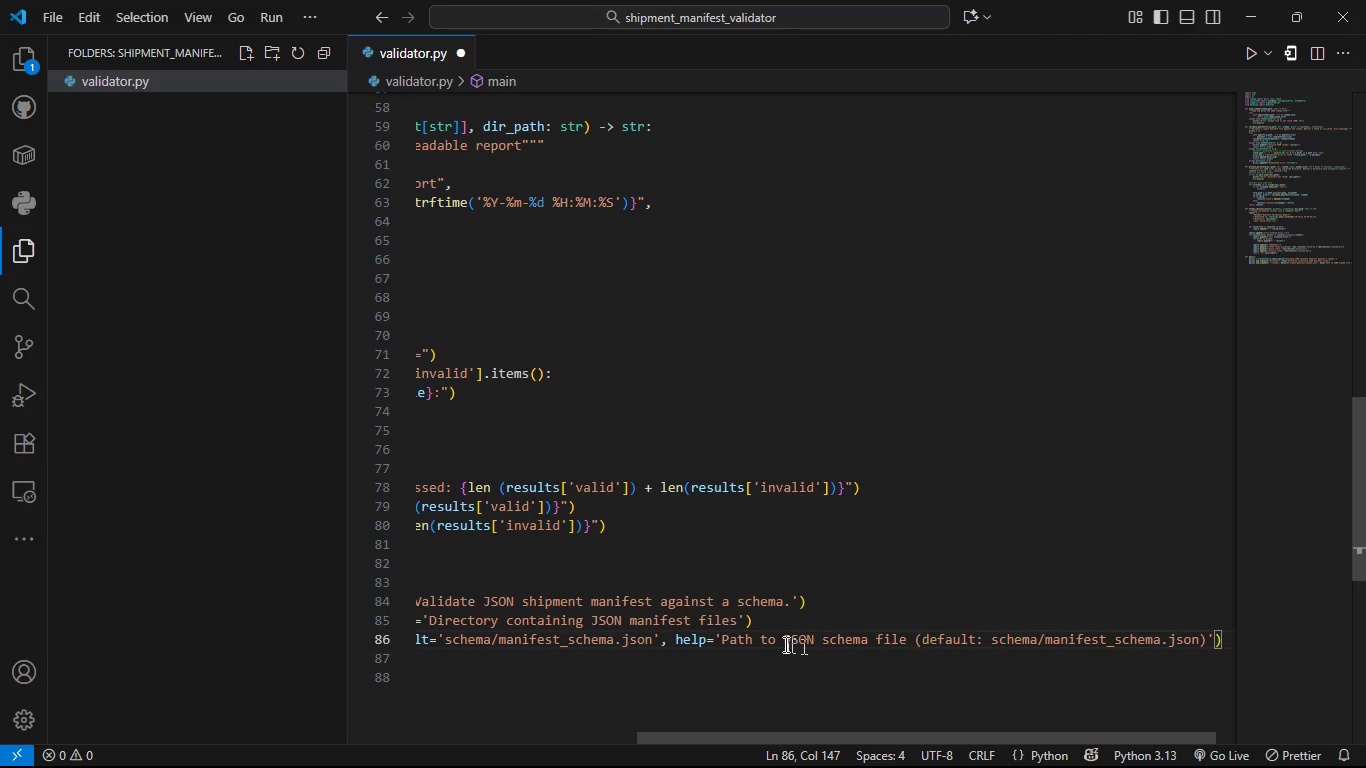 
mouse_move([748, 620])
 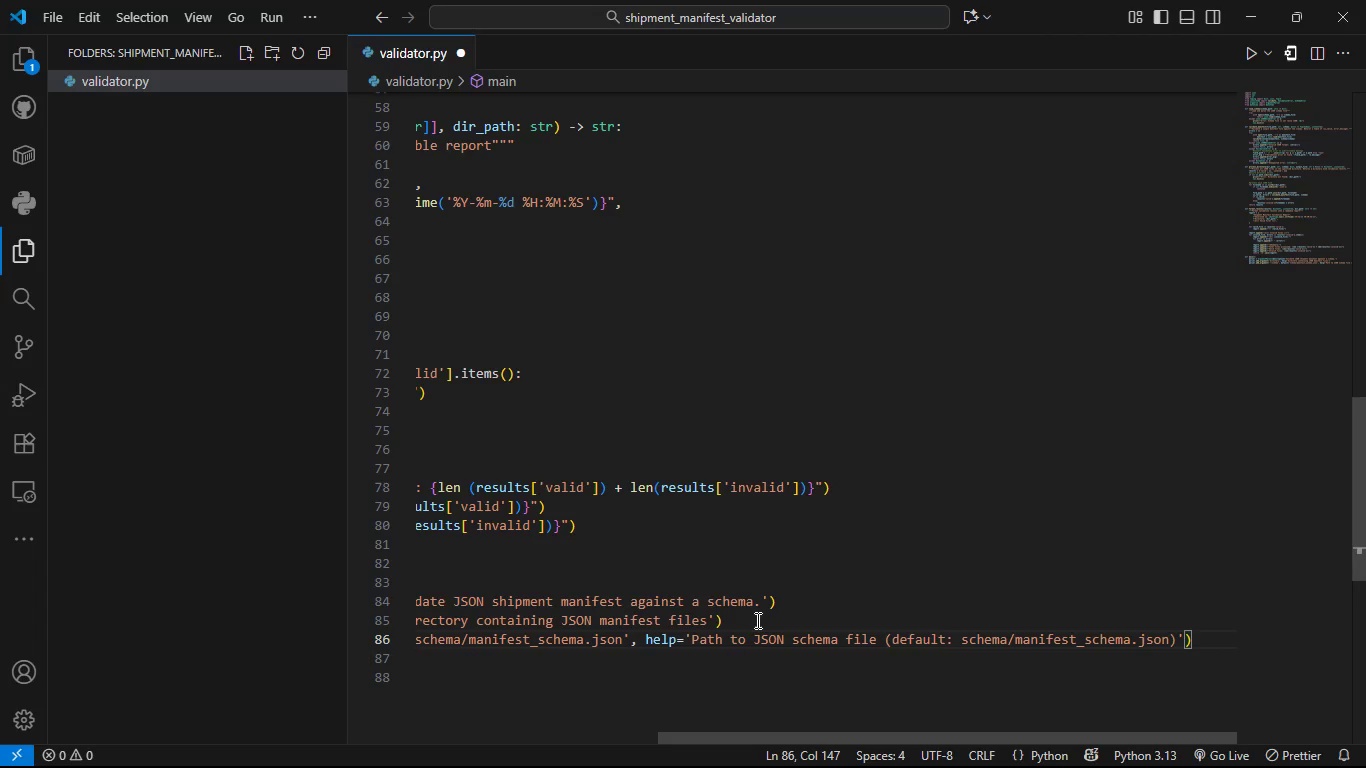 
wait(29.84)
 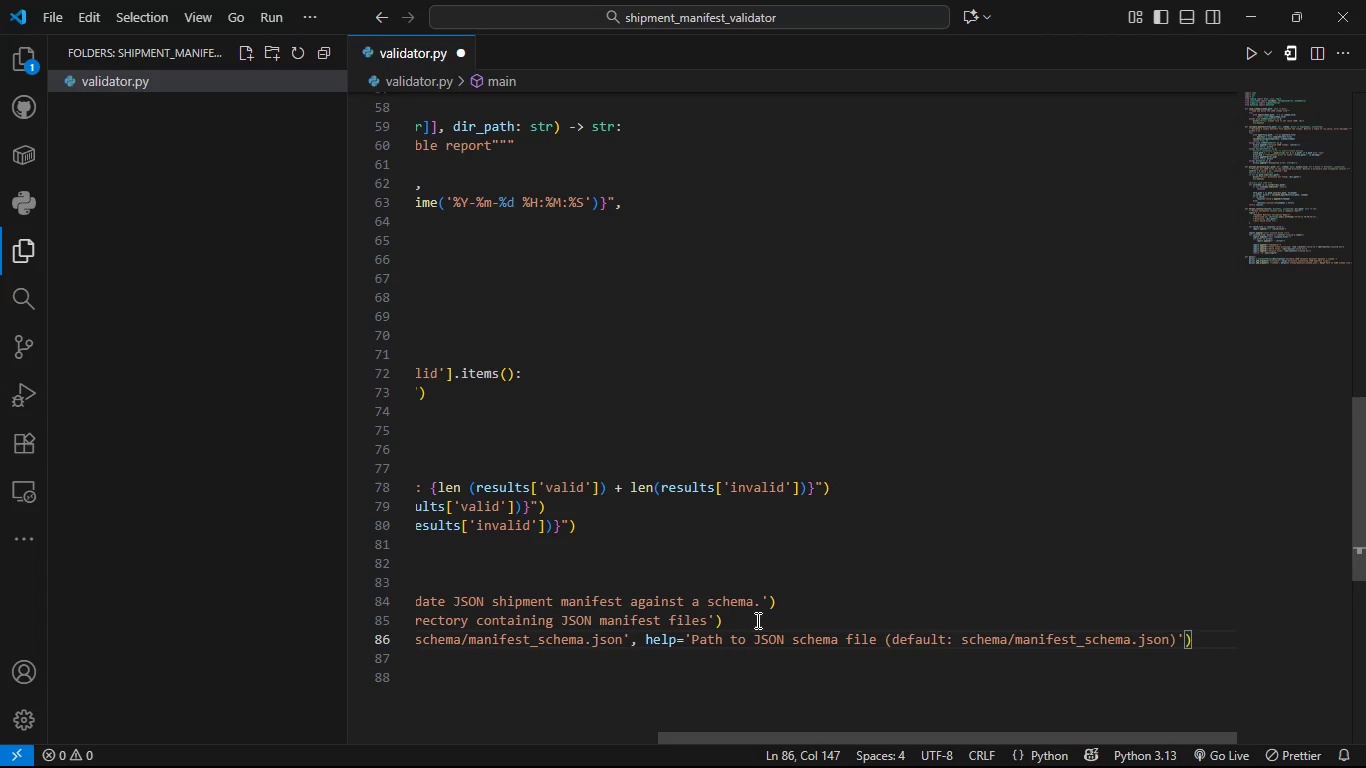 
key(Enter)
 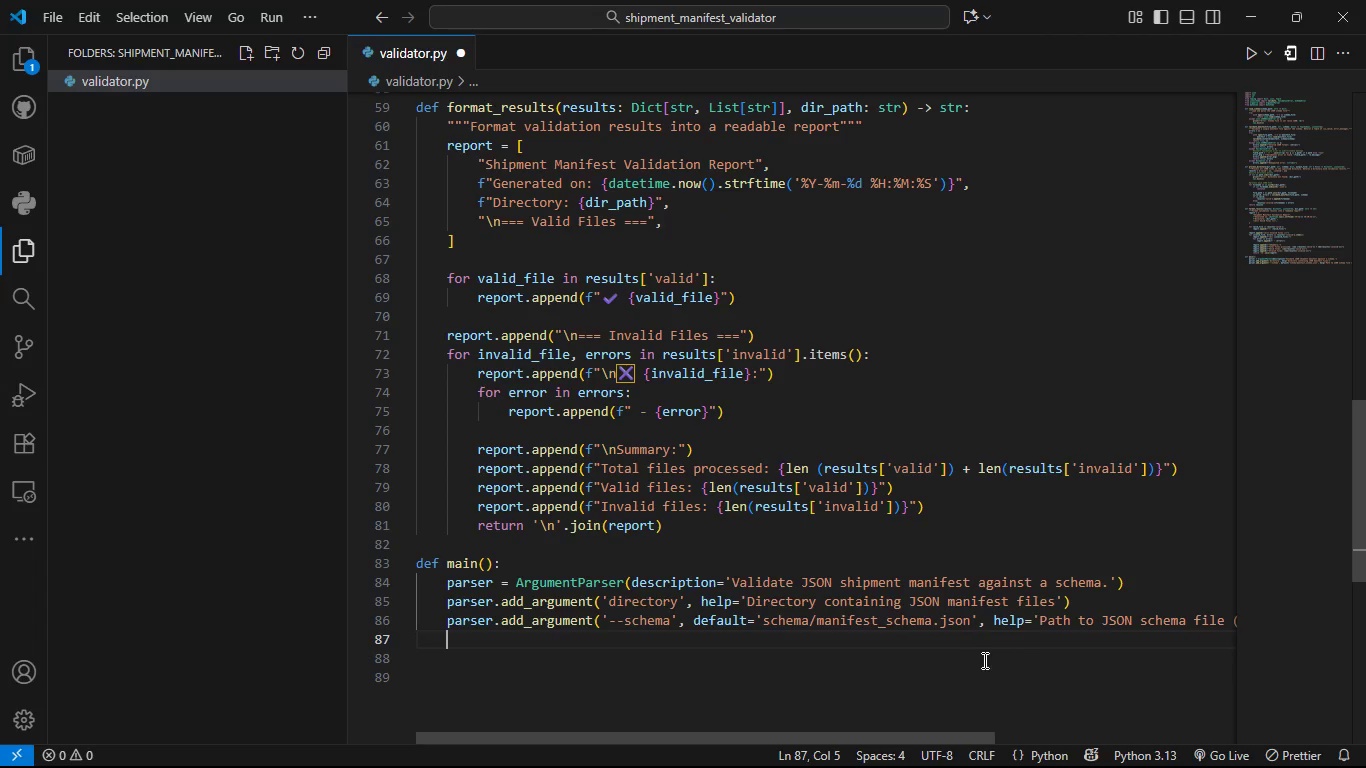 
type(parser.add)
key(Tab)
type(('--outo)
key(Backspace)
type(put)
 